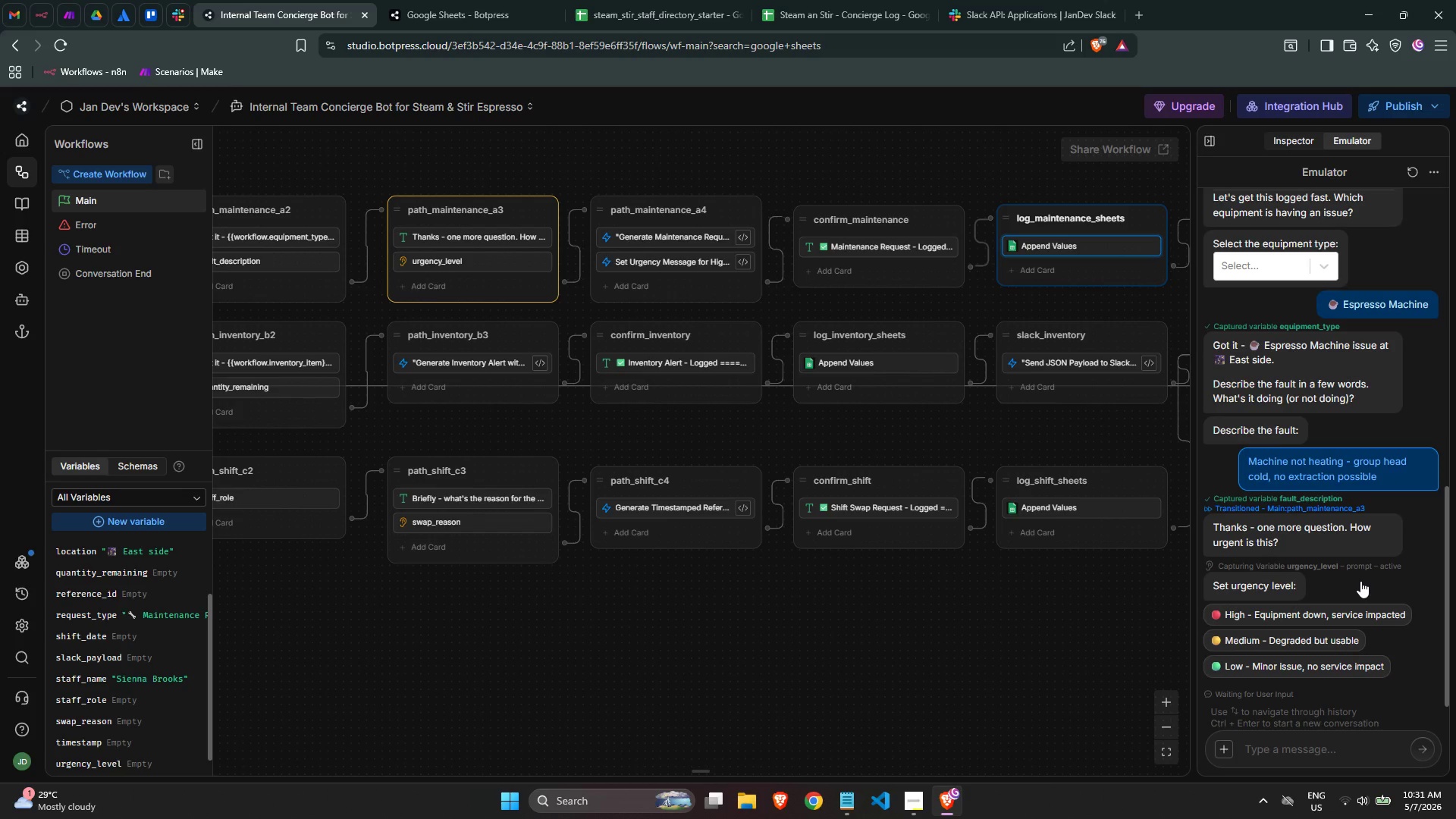 
wait(5.25)
 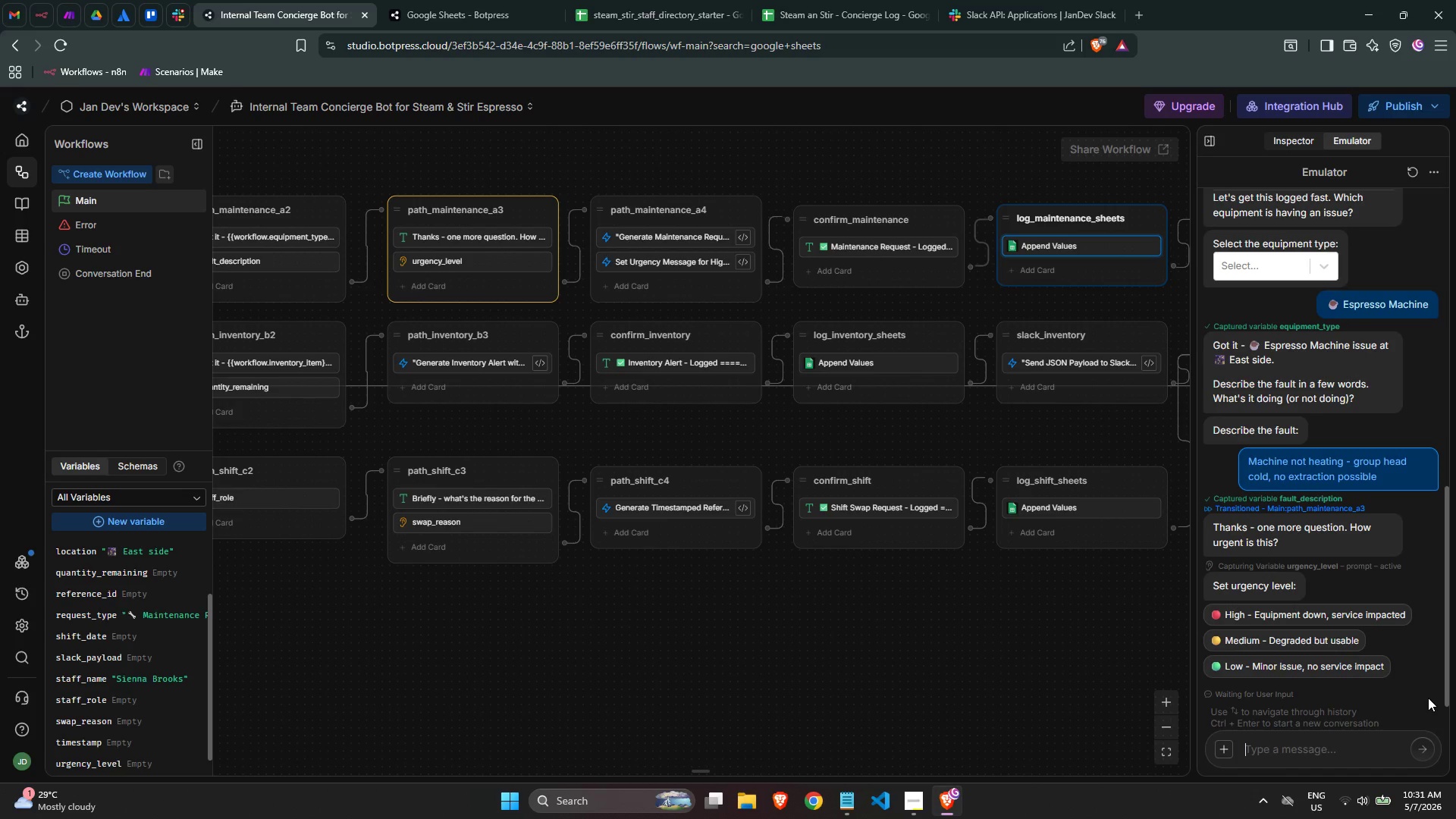 
left_click([1343, 605])
 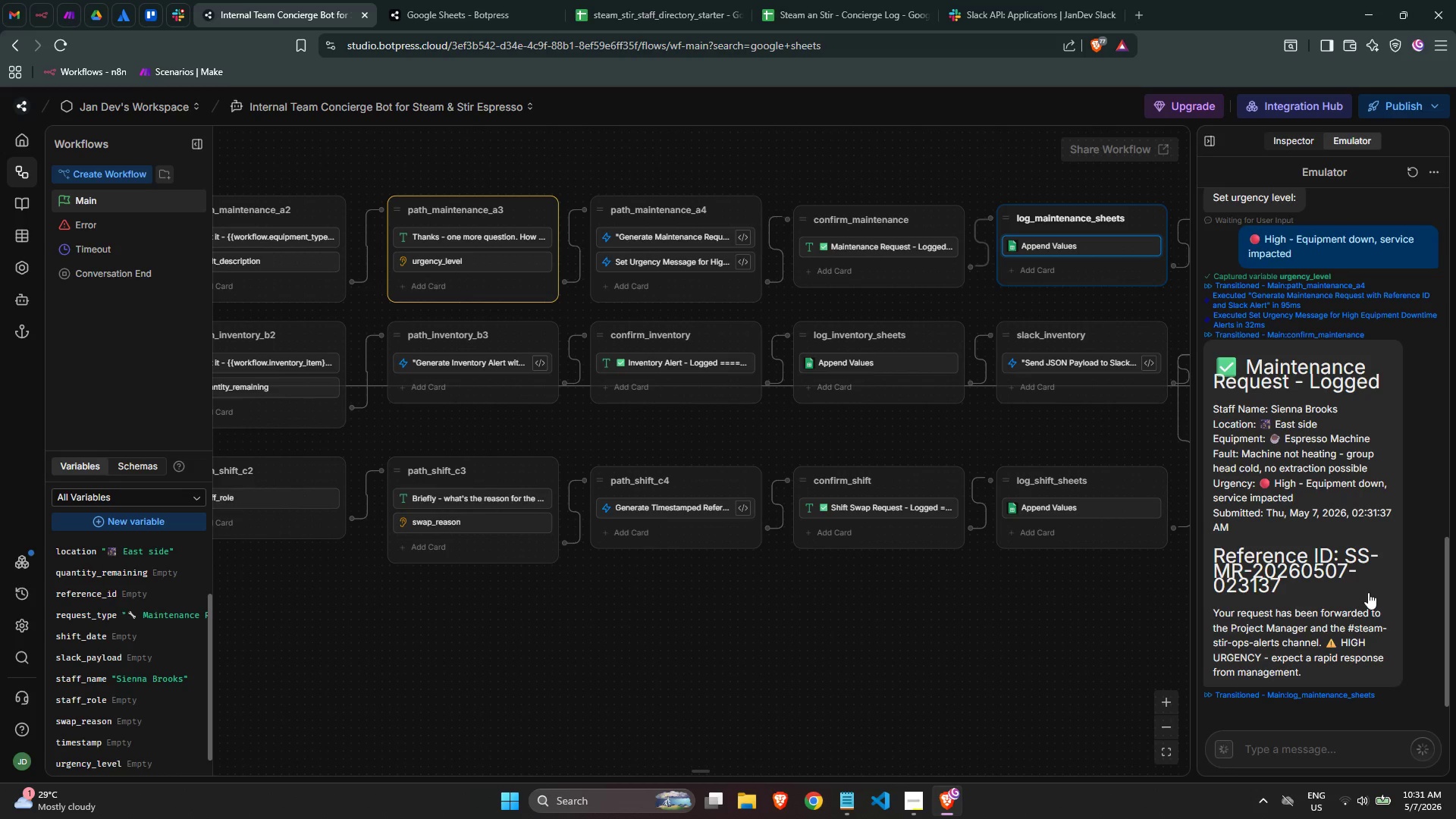 
wait(11.08)
 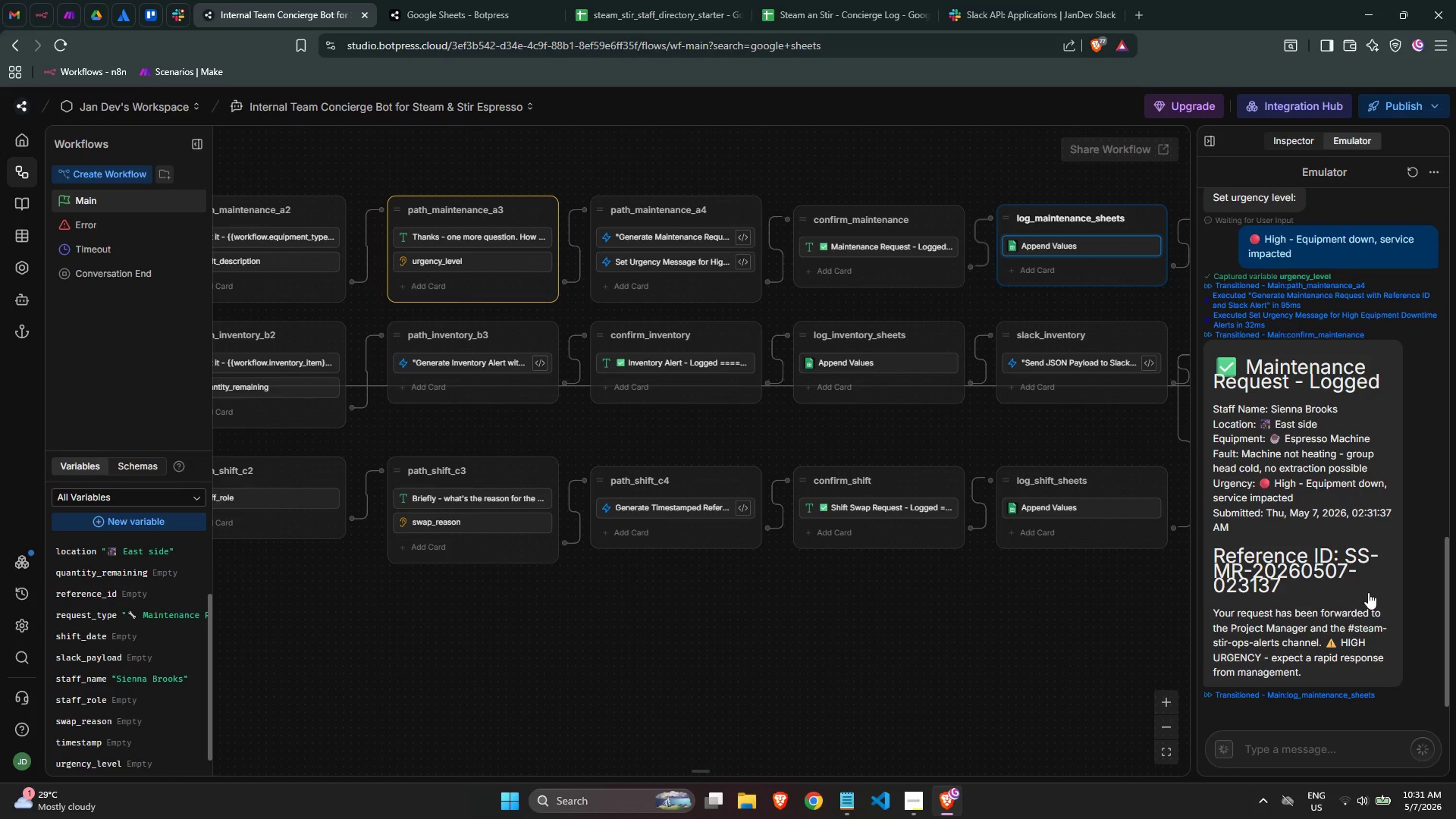 
scroll: coordinate [1359, 613], scroll_direction: down, amount: 1.0
 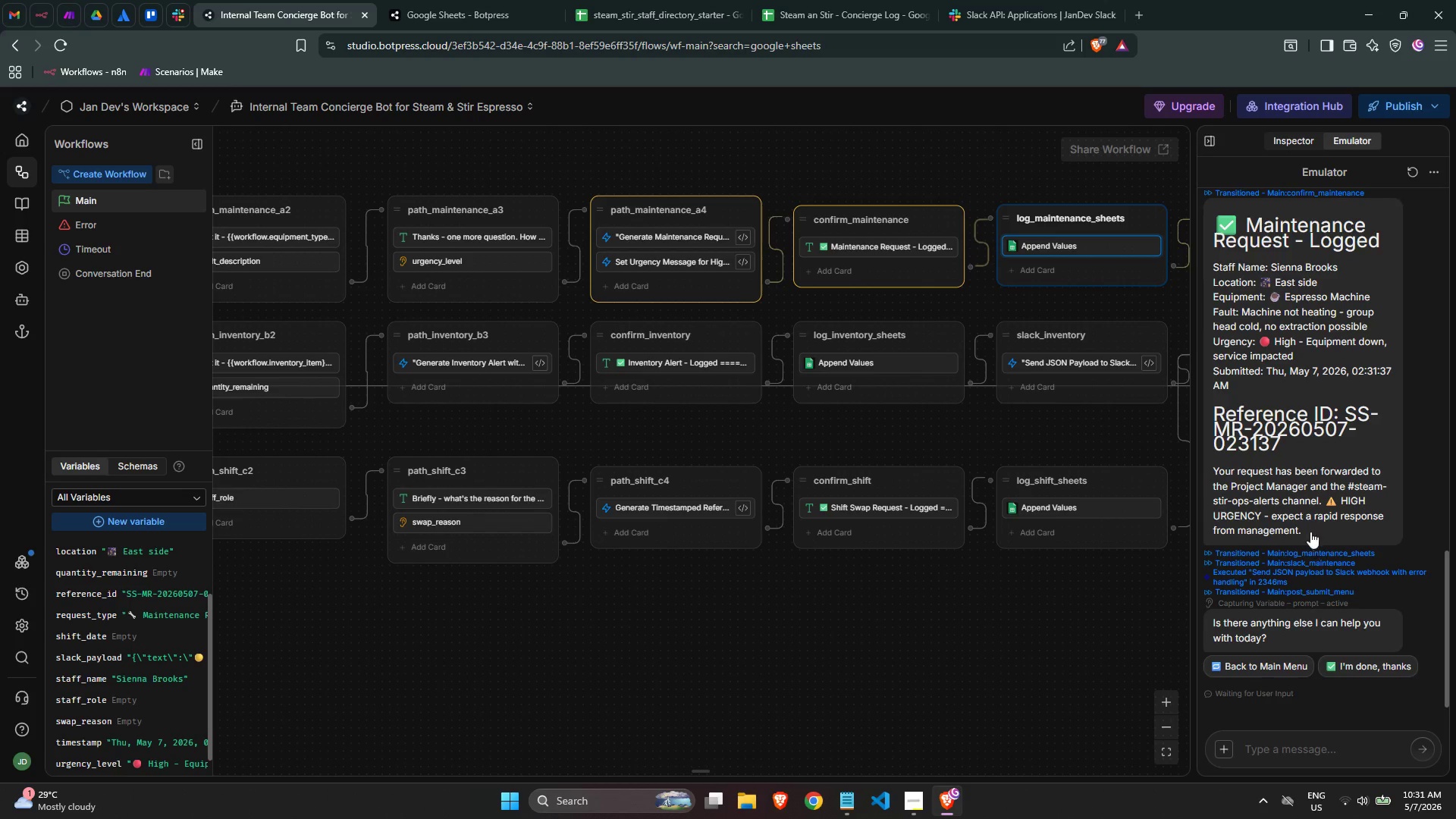 
wait(8.29)
 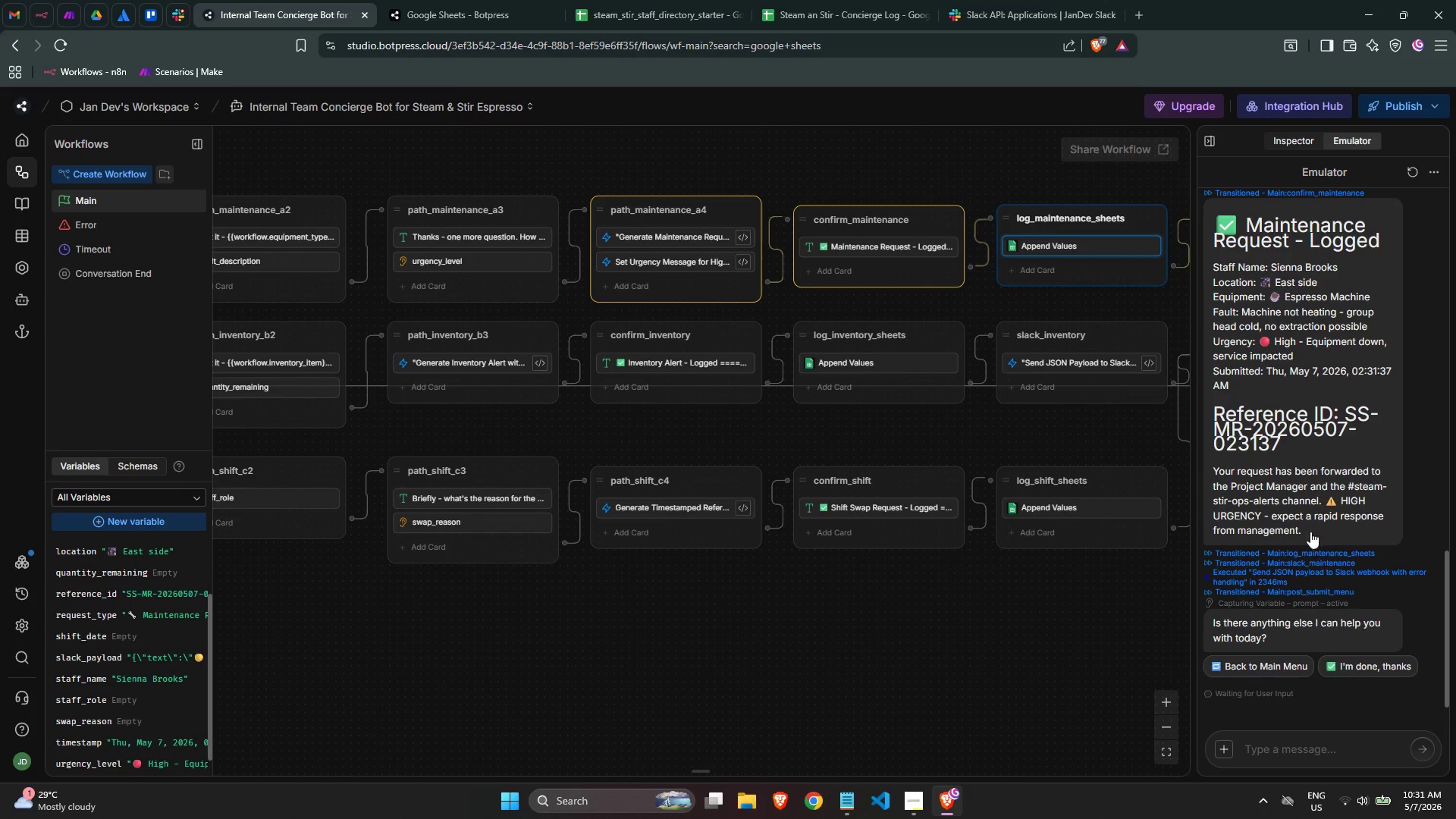 
left_click([811, 8])
 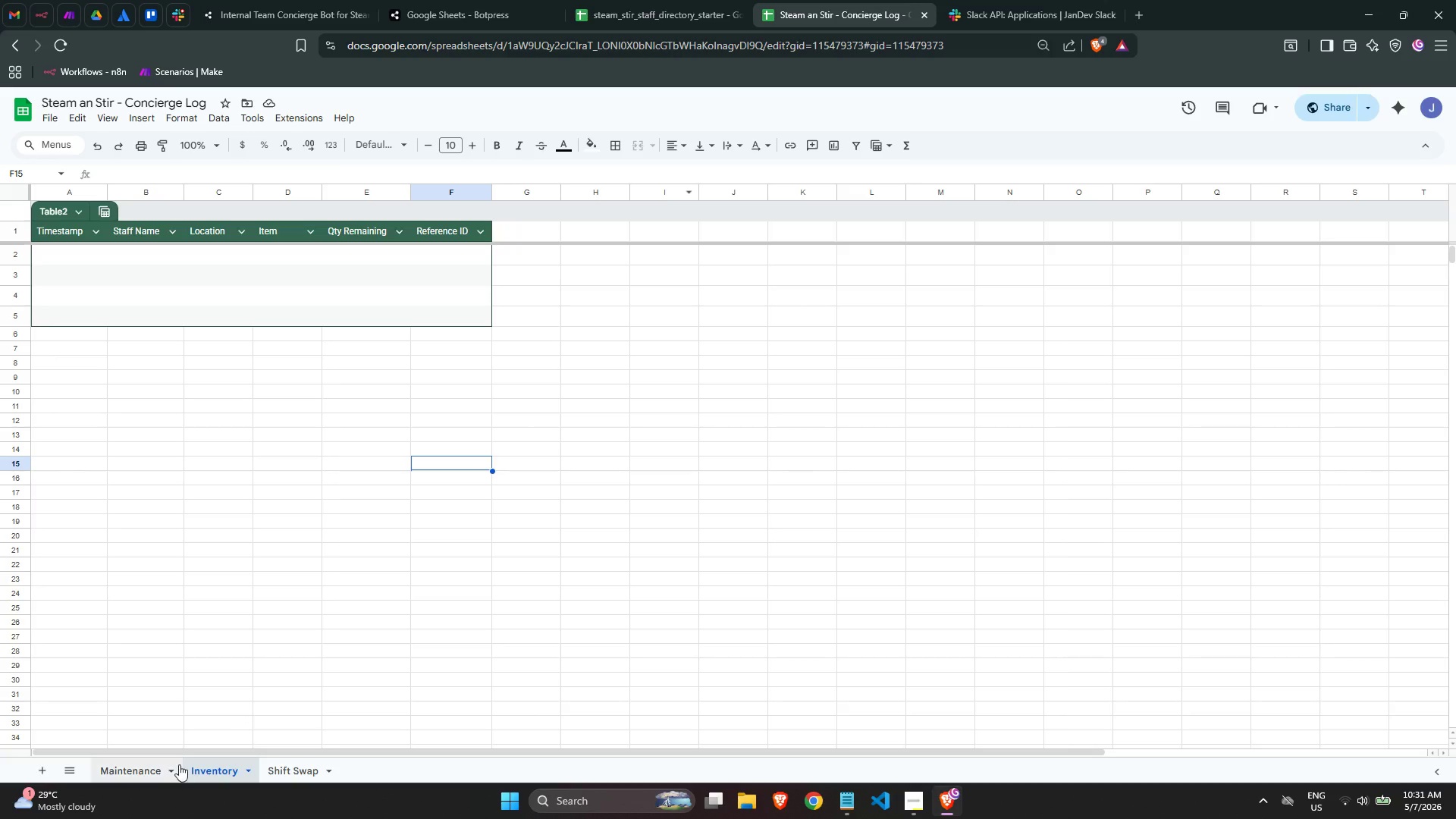 
left_click([169, 763])
 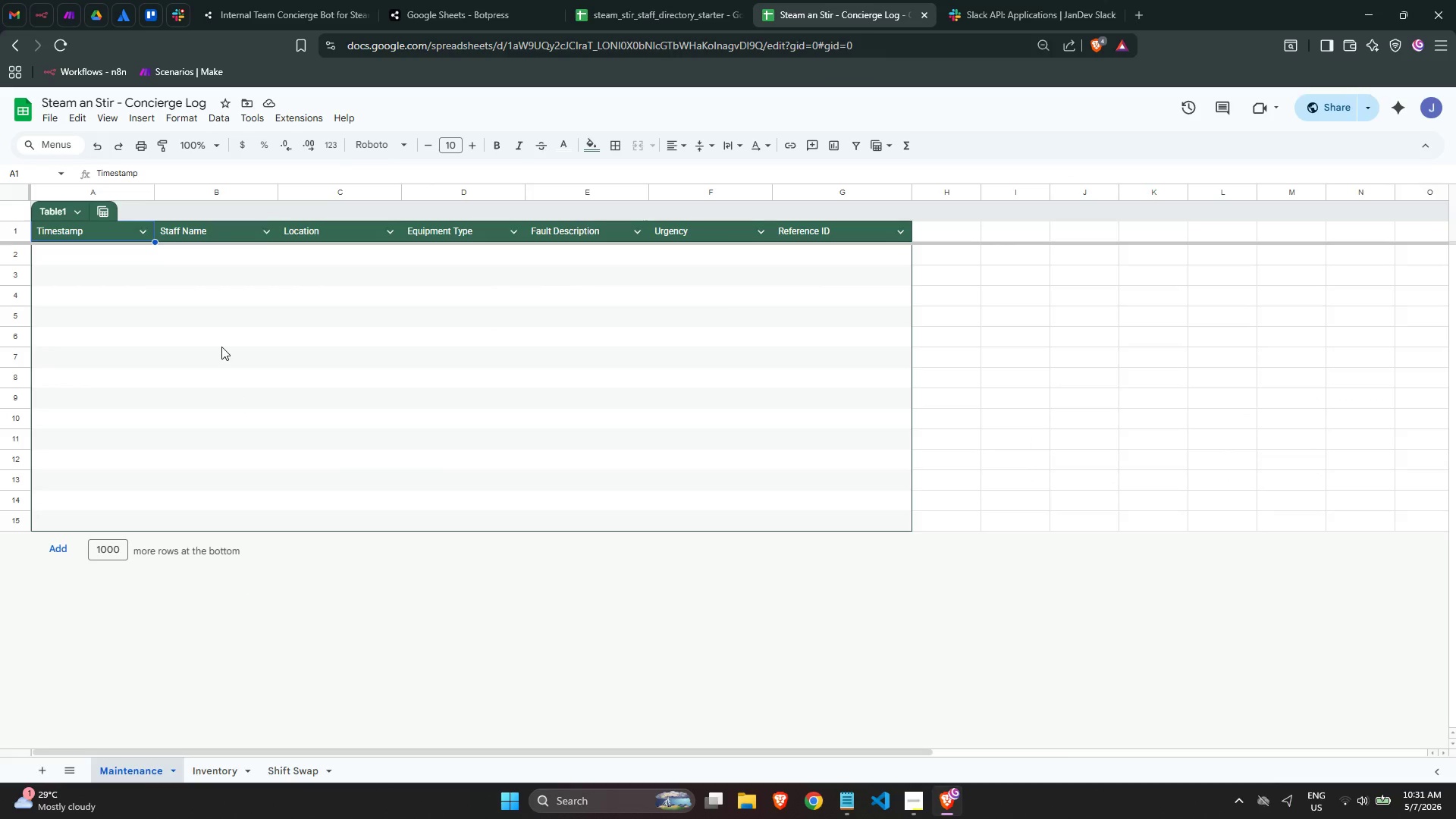 
left_click([220, 341])
 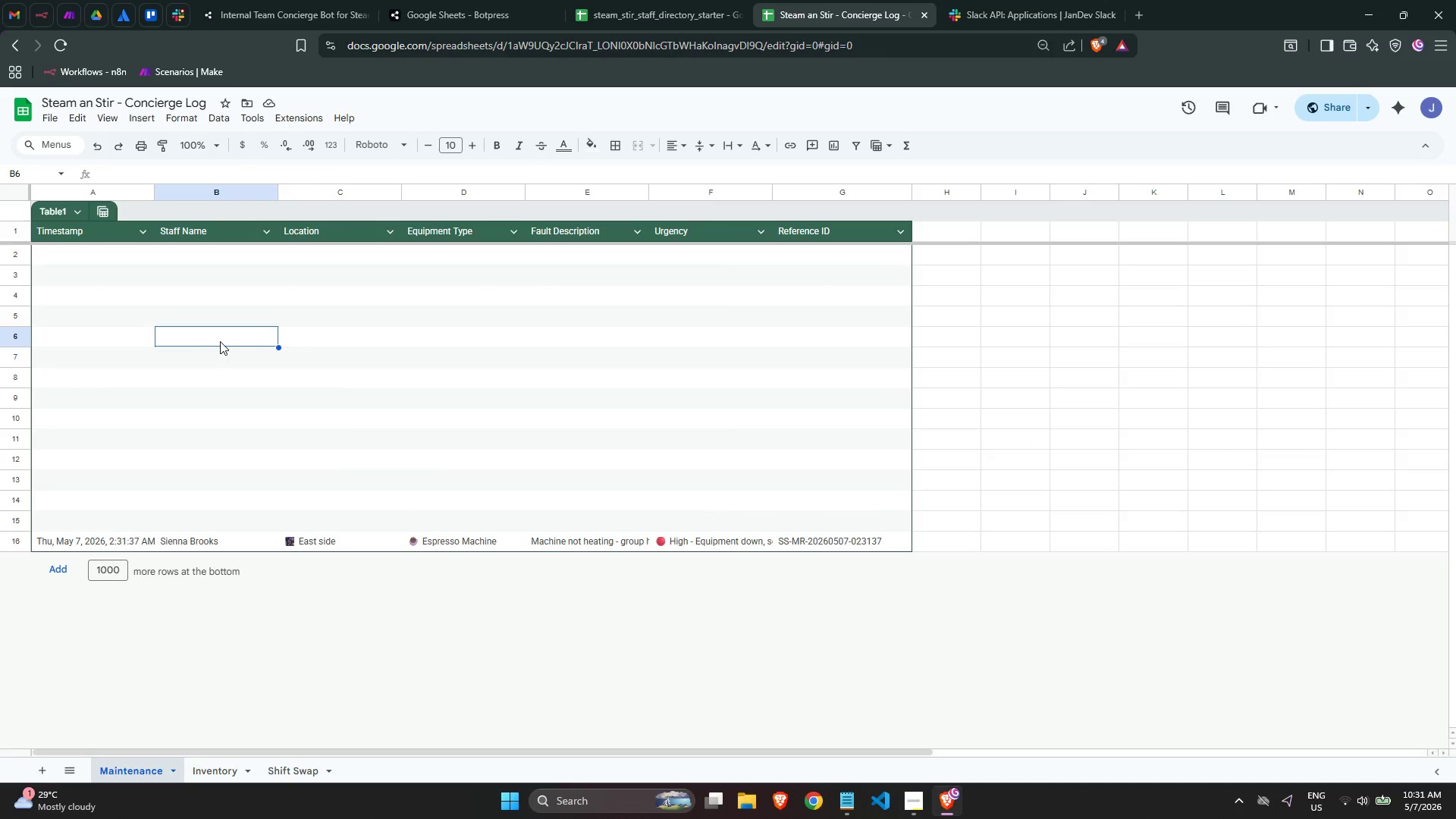 
scroll: coordinate [220, 341], scroll_direction: up, amount: 6.0
 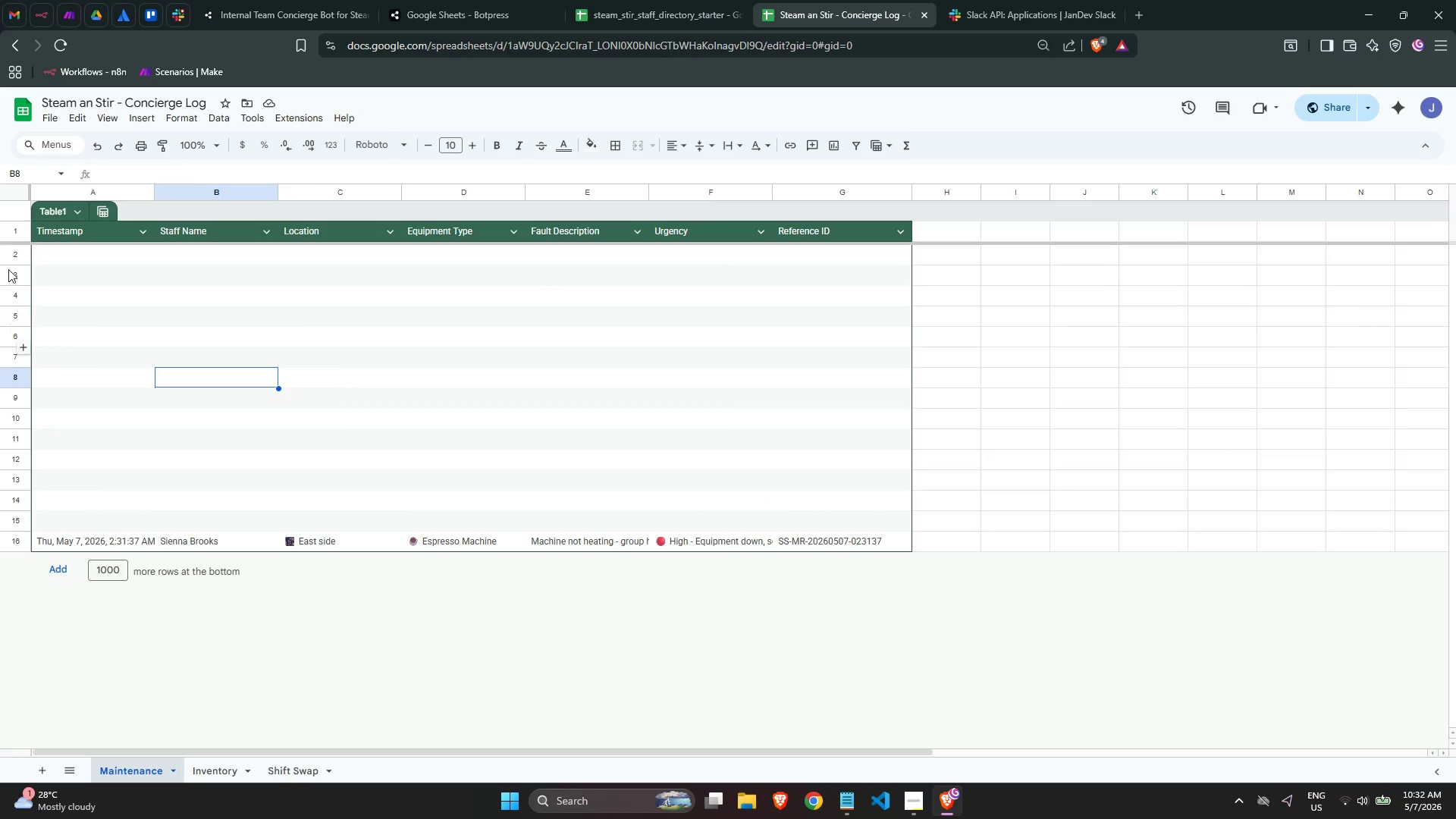 
left_click_drag(start_coordinate=[17, 255], to_coordinate=[20, 535])
 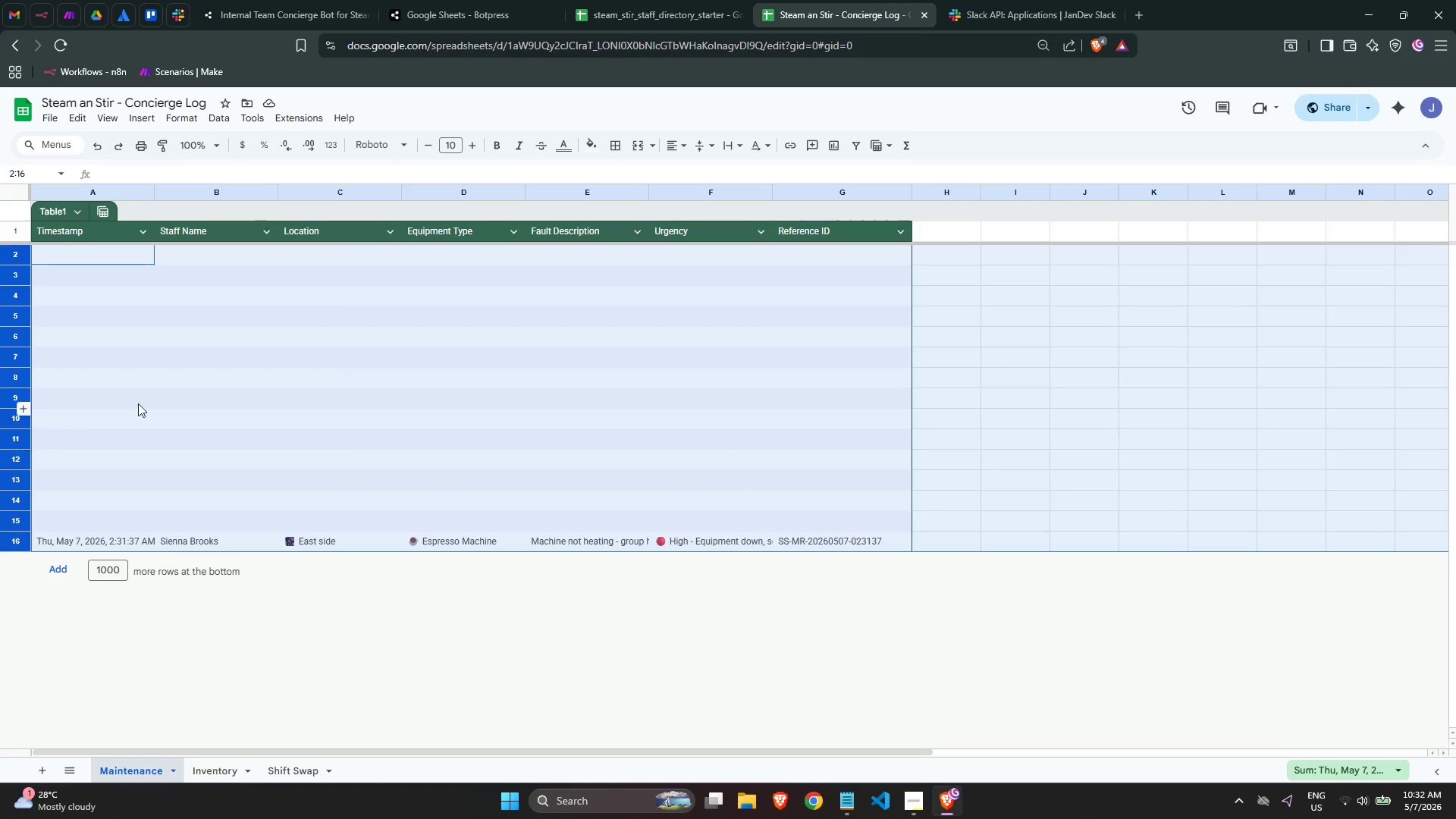 
left_click([138, 403])
 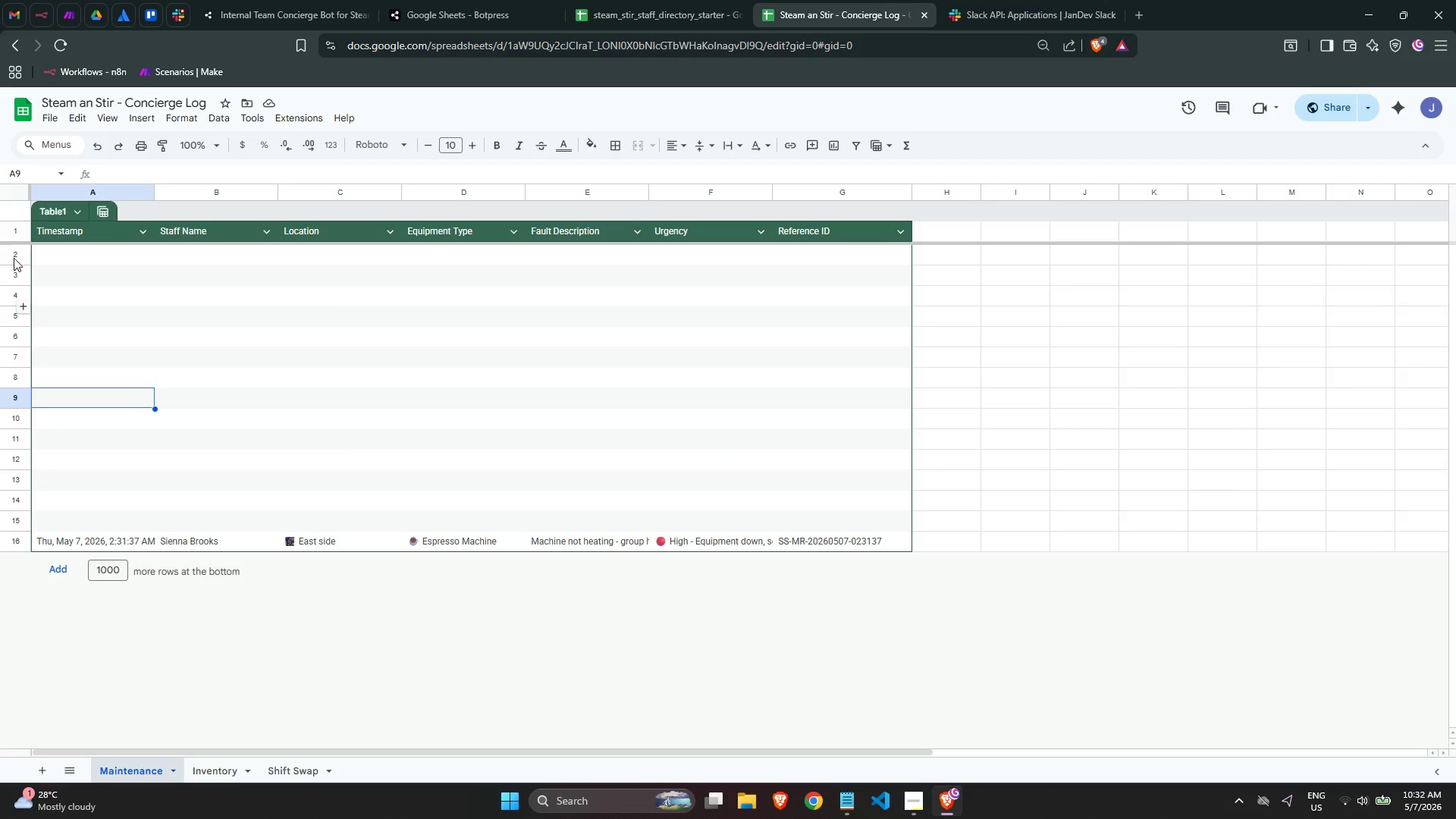 
left_click_drag(start_coordinate=[14, 257], to_coordinate=[23, 532])
 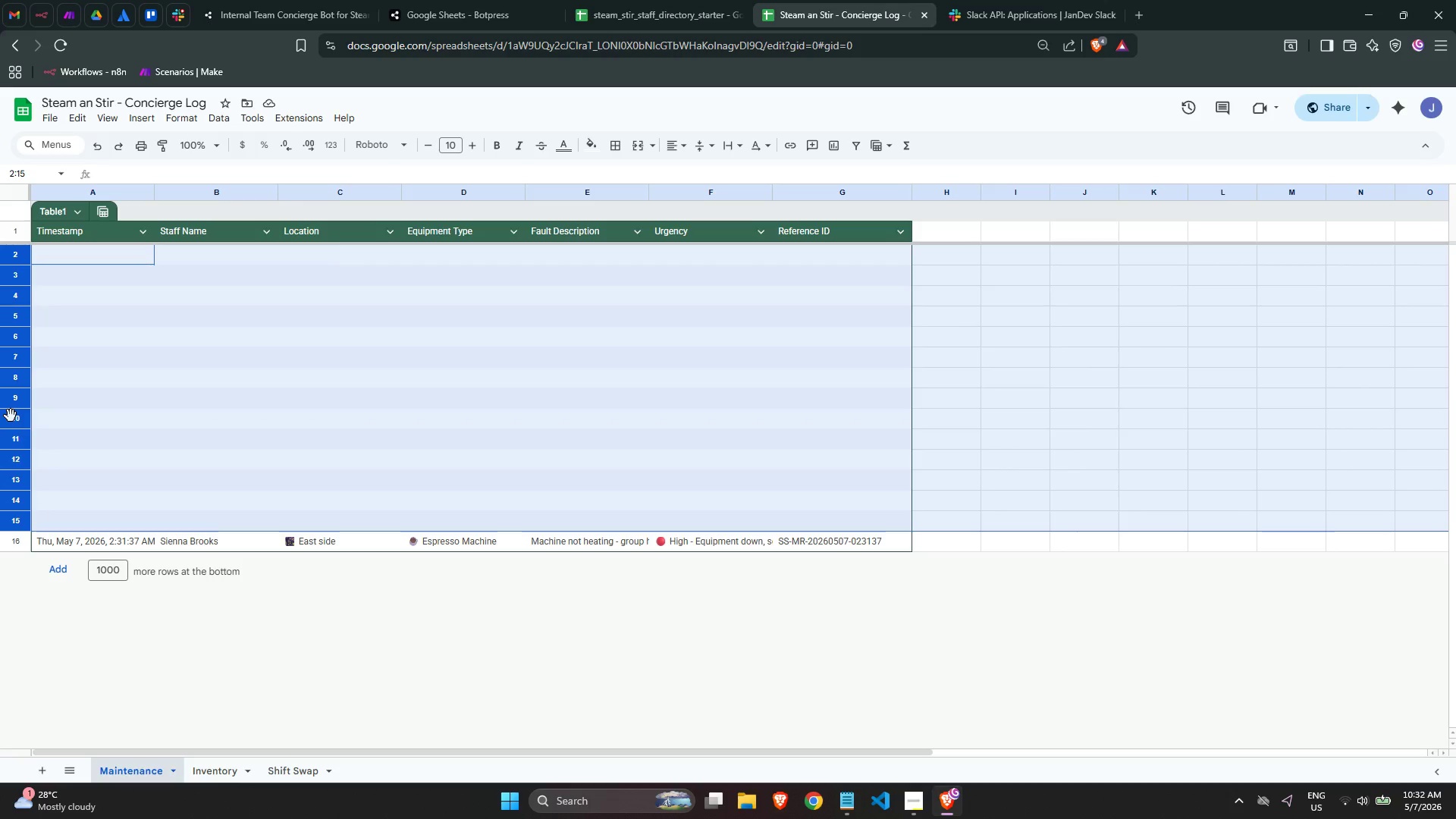 
double_click([20, 392])
 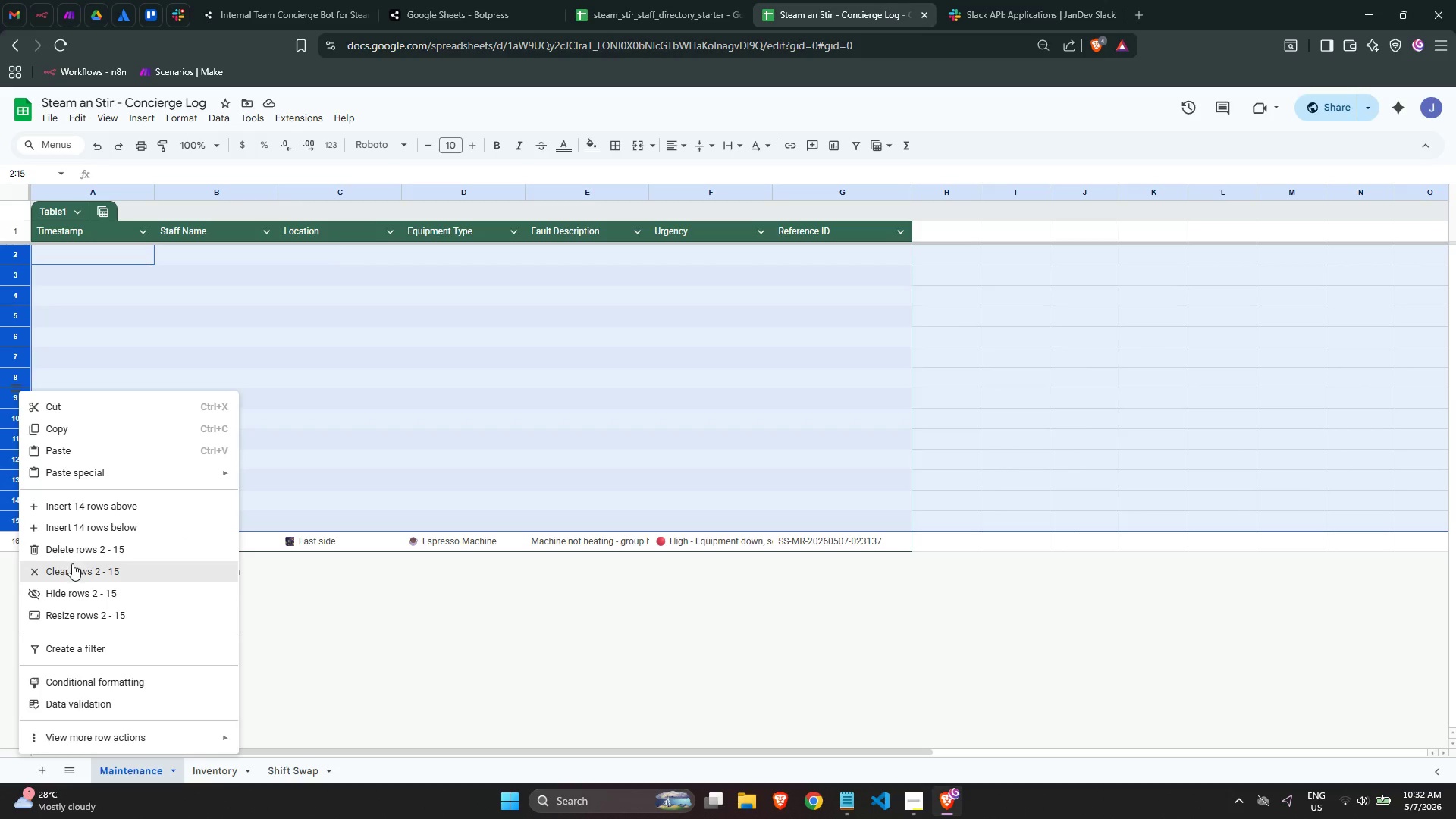 
left_click([68, 551])
 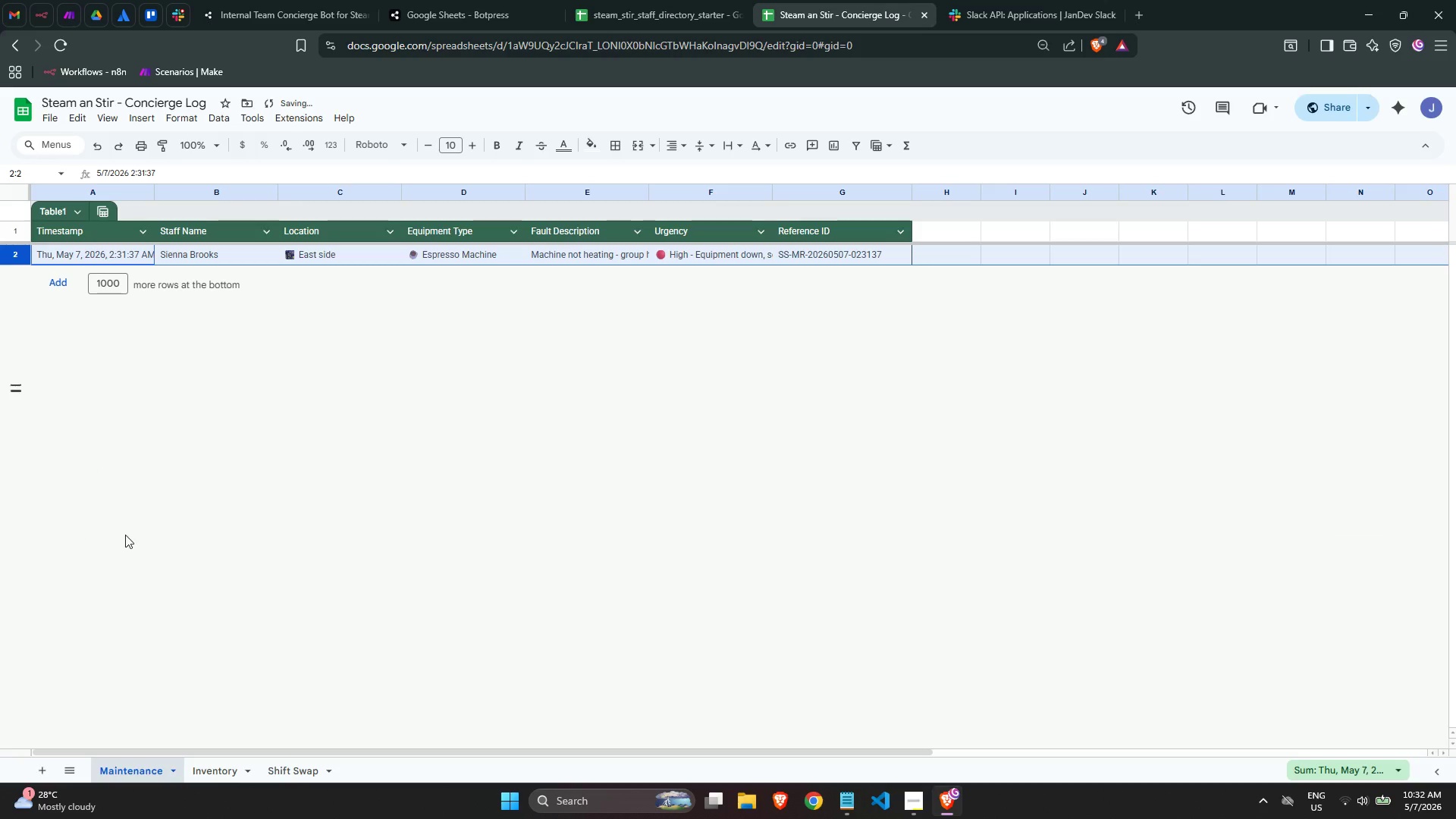 
left_click([196, 522])
 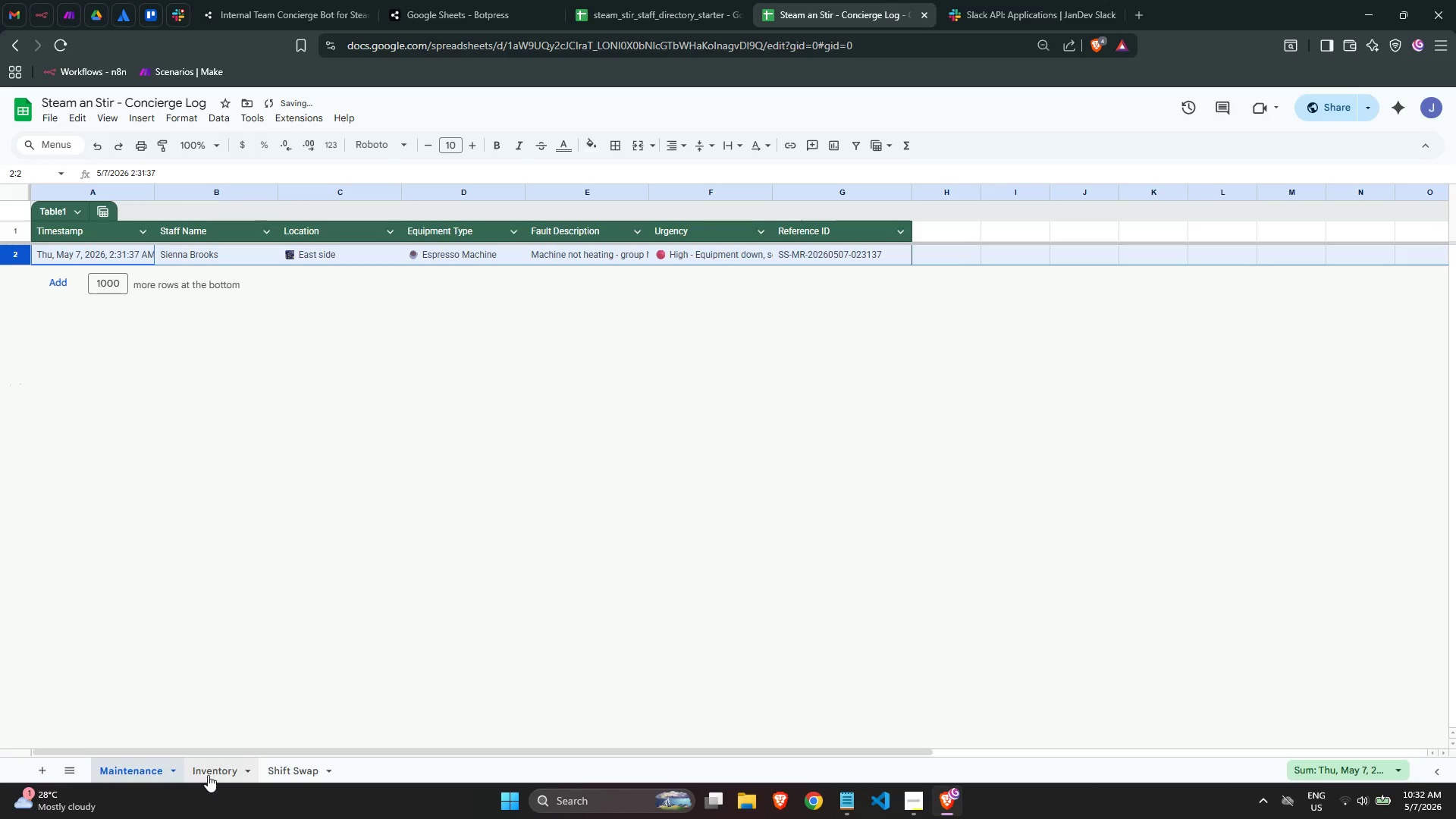 
left_click([209, 775])
 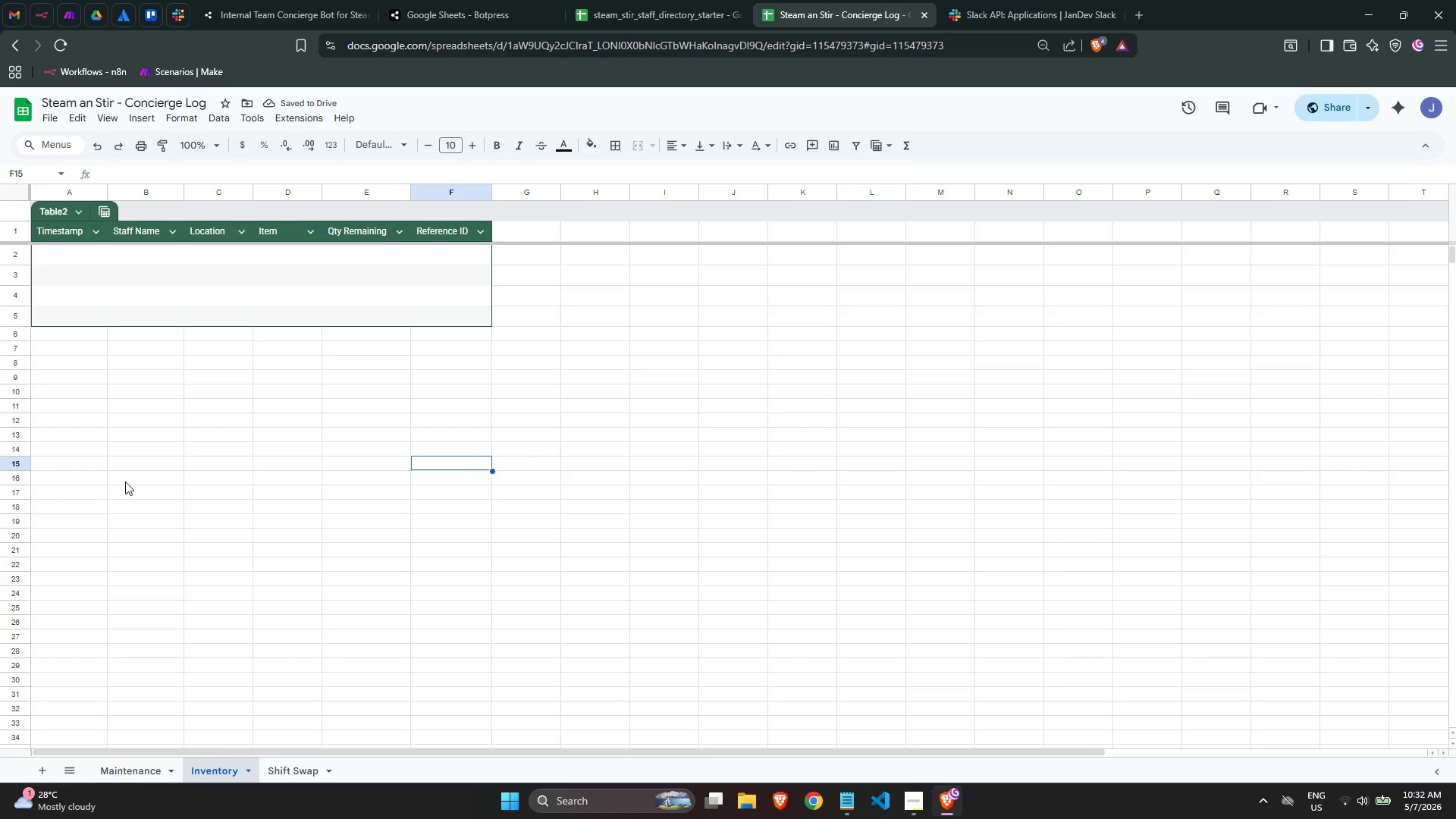 
left_click([111, 456])
 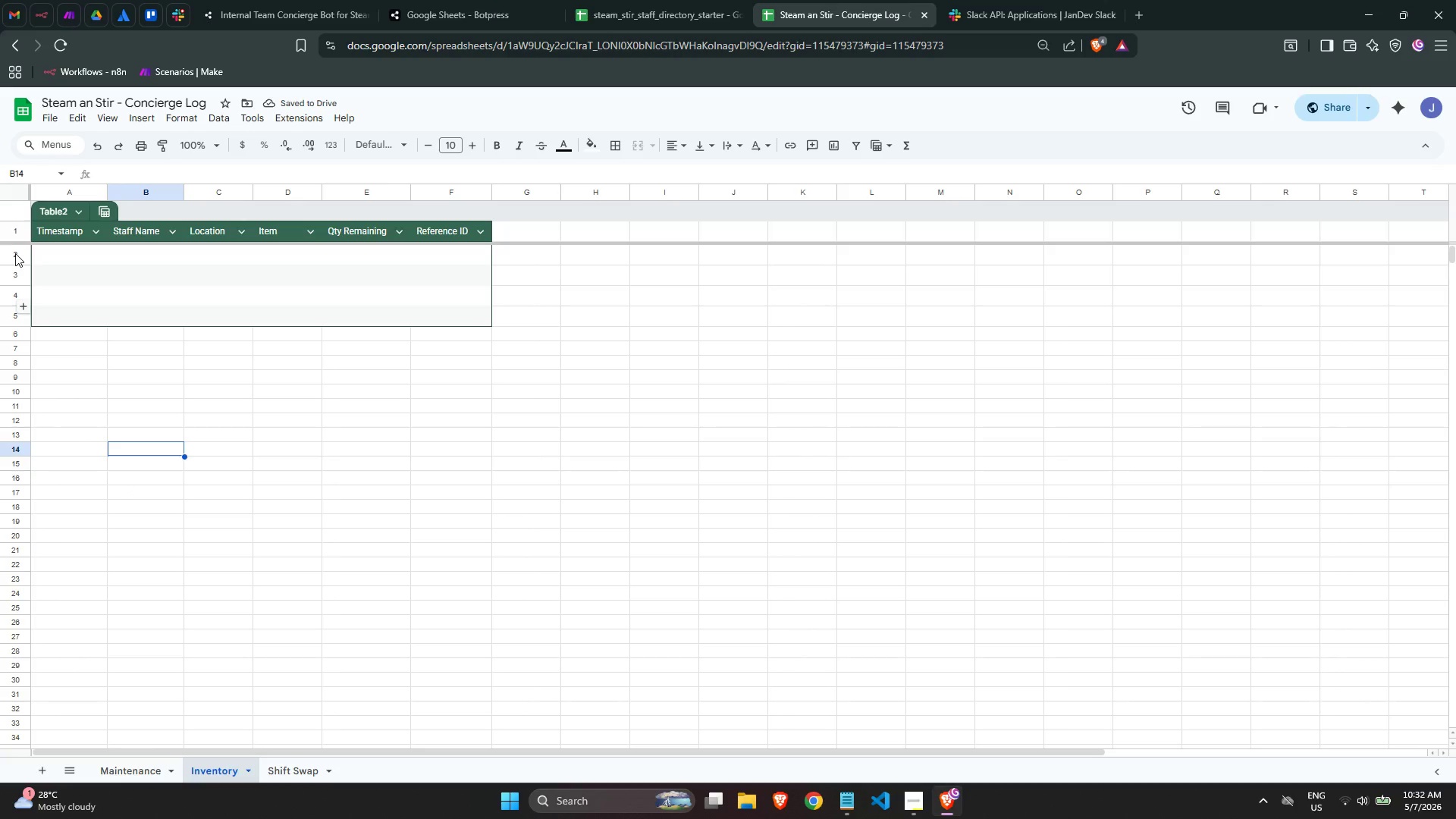 
left_click_drag(start_coordinate=[14, 251], to_coordinate=[17, 318])
 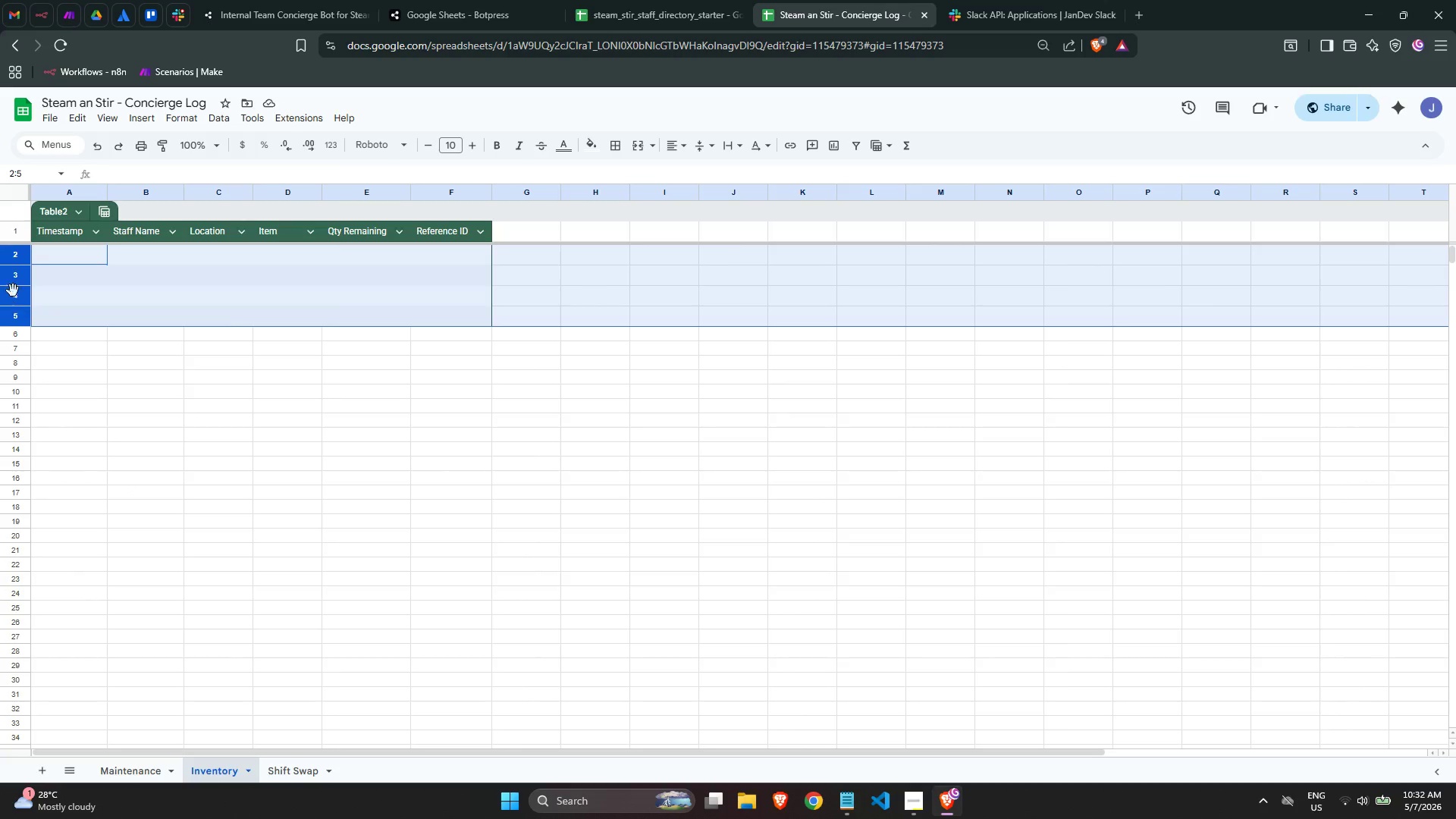 
right_click([13, 290])
 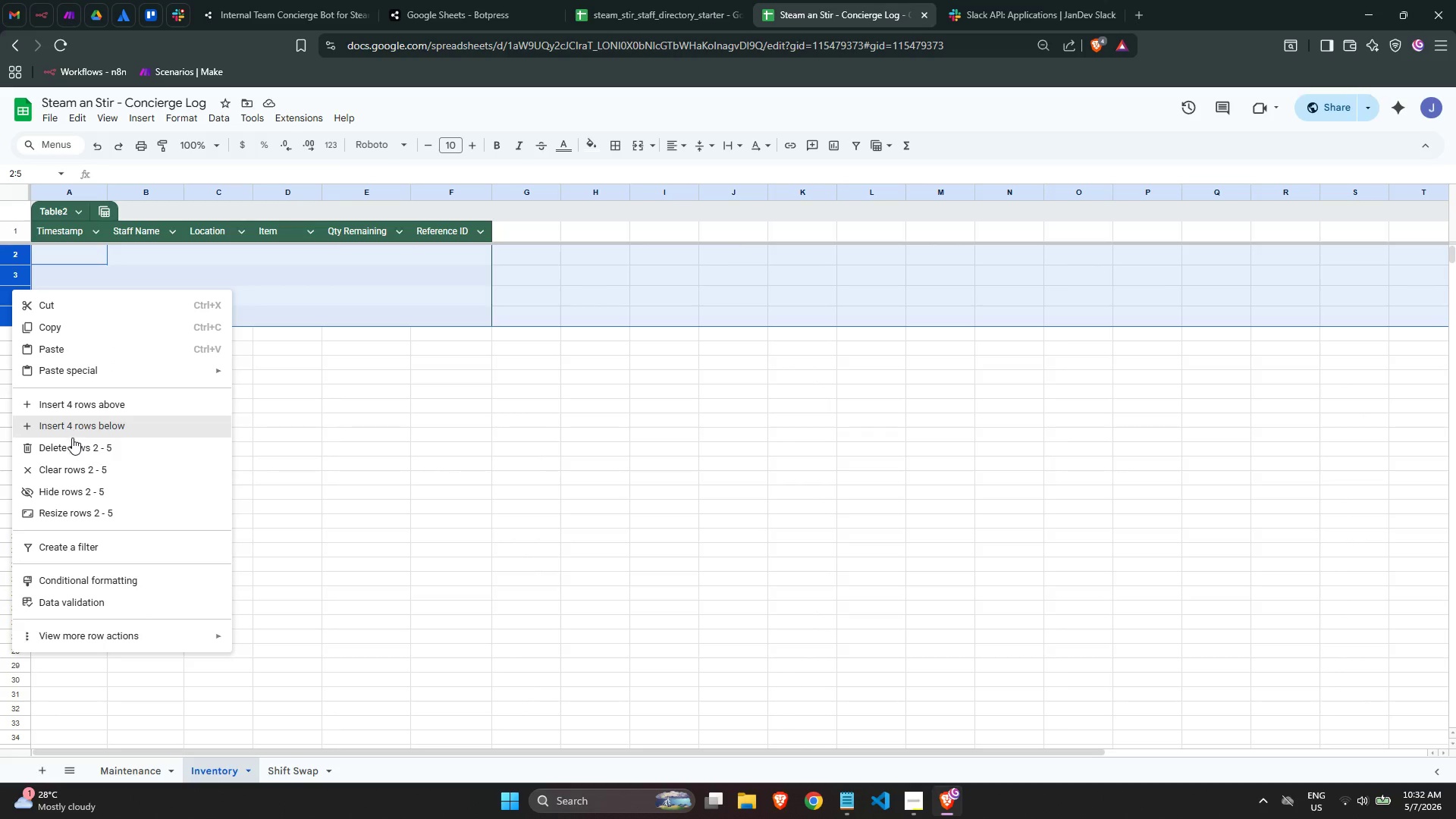 
left_click([72, 438])
 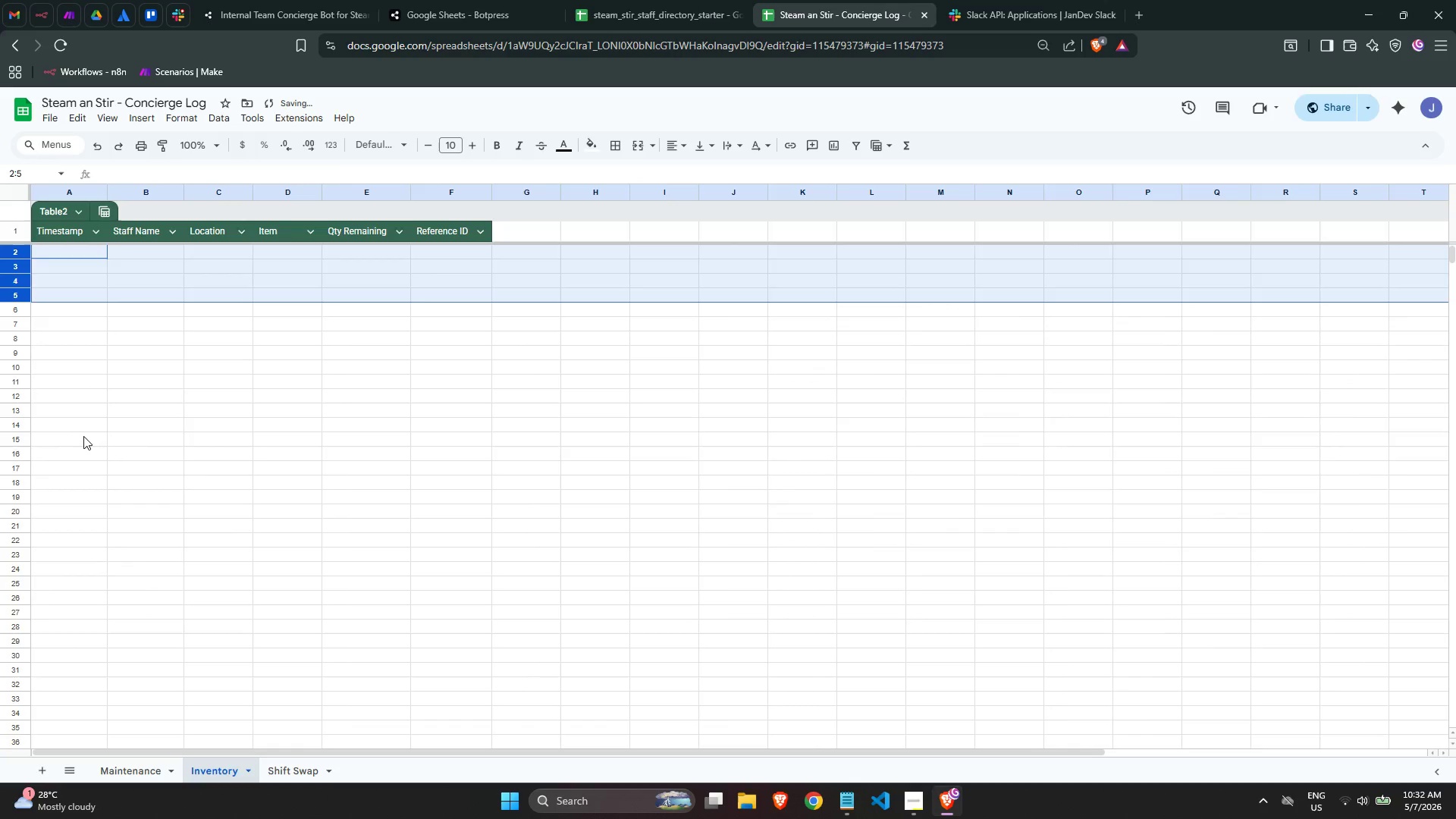 
left_click([139, 425])
 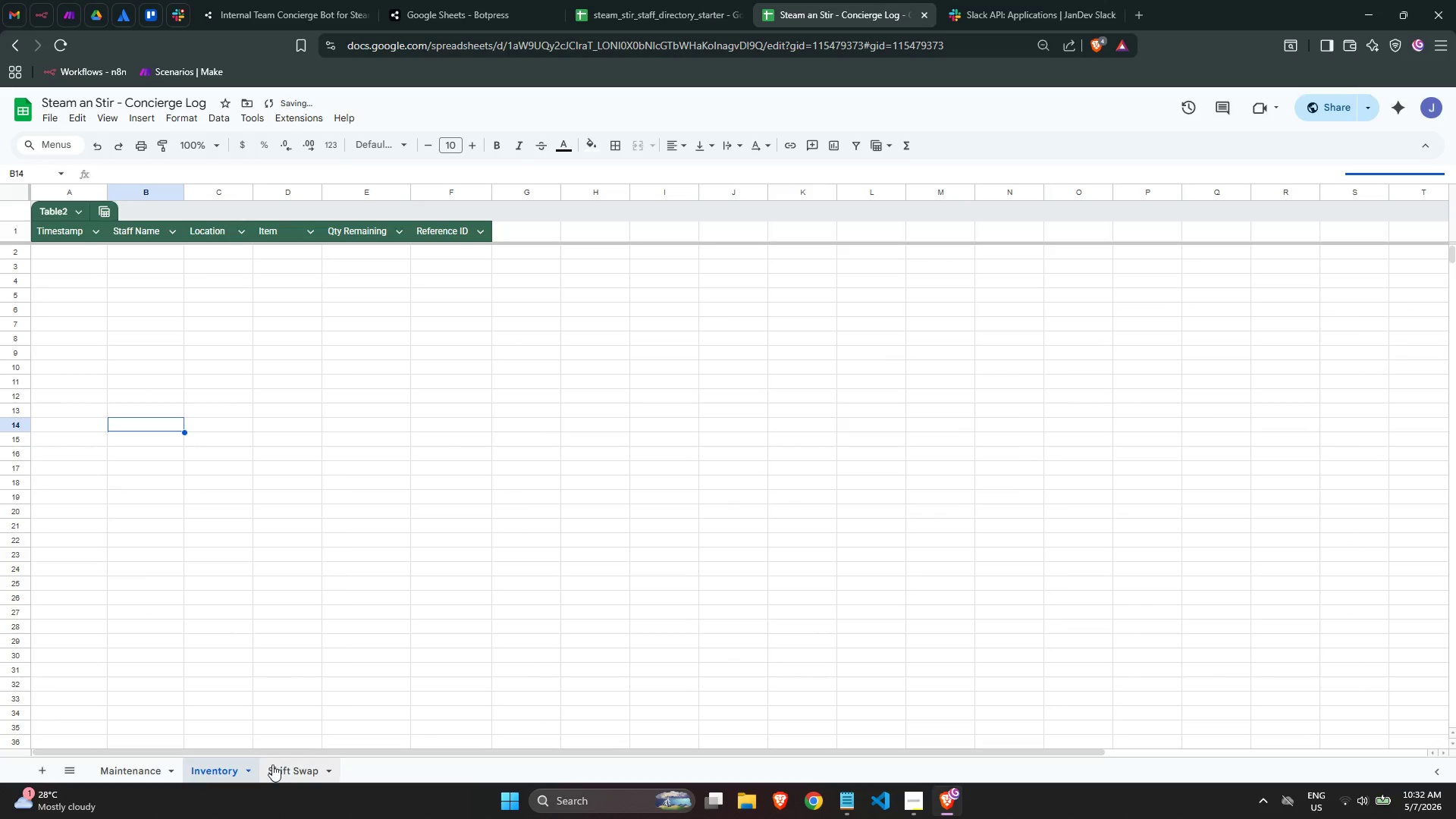 
left_click([275, 765])
 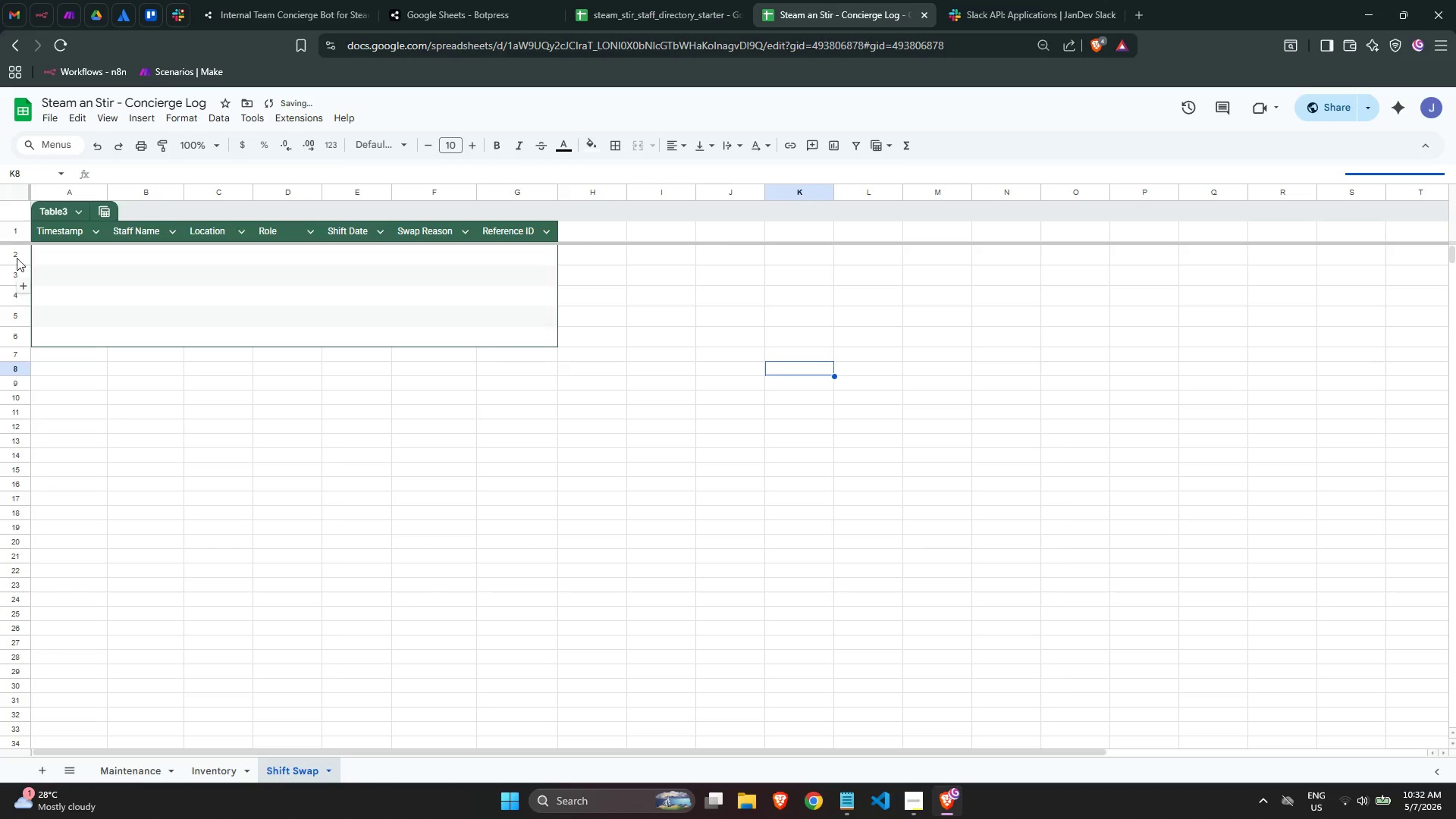 
left_click_drag(start_coordinate=[15, 256], to_coordinate=[17, 343])
 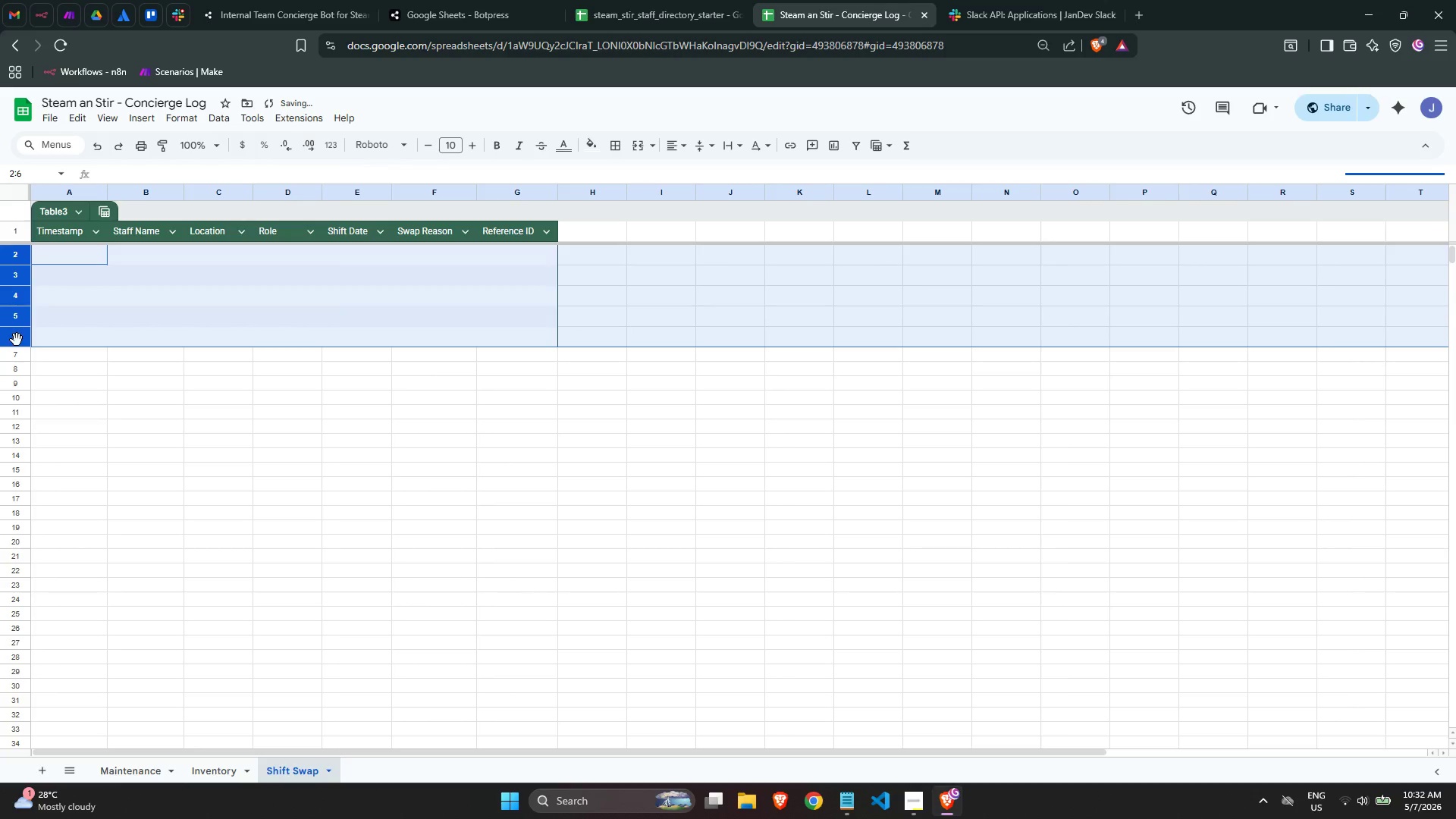 
right_click([16, 337])
 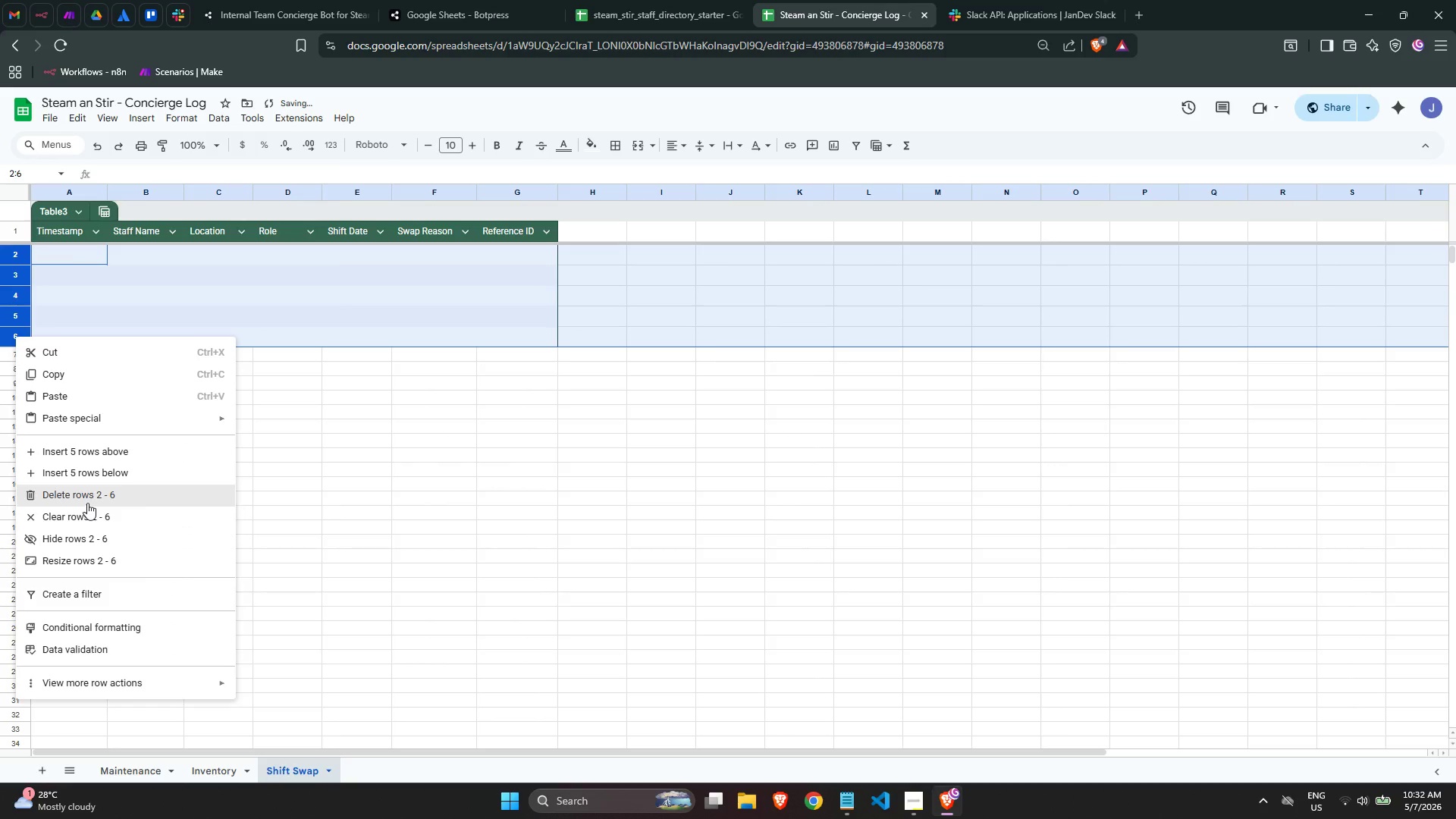 
double_click([334, 560])
 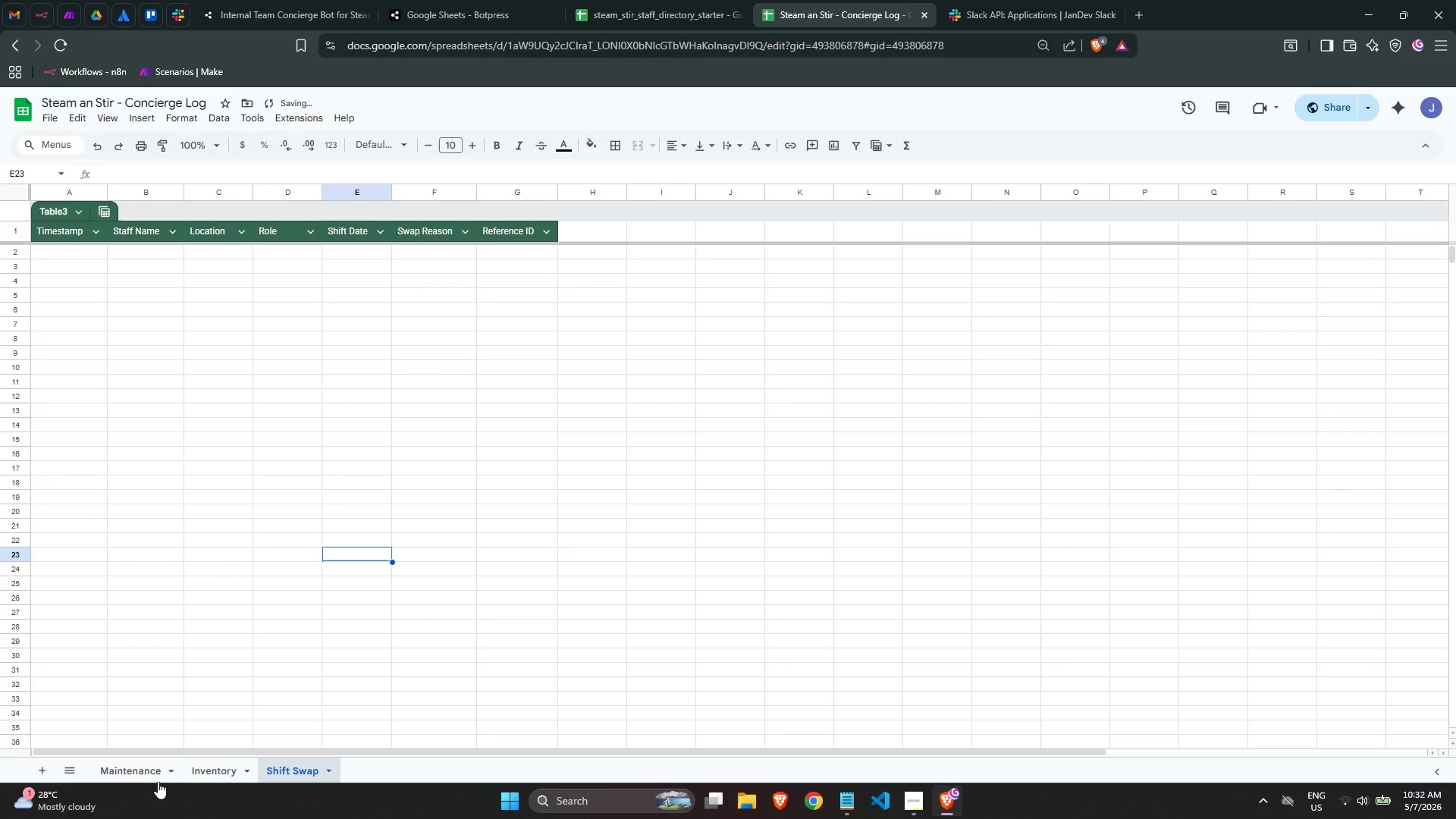 
left_click([157, 781])
 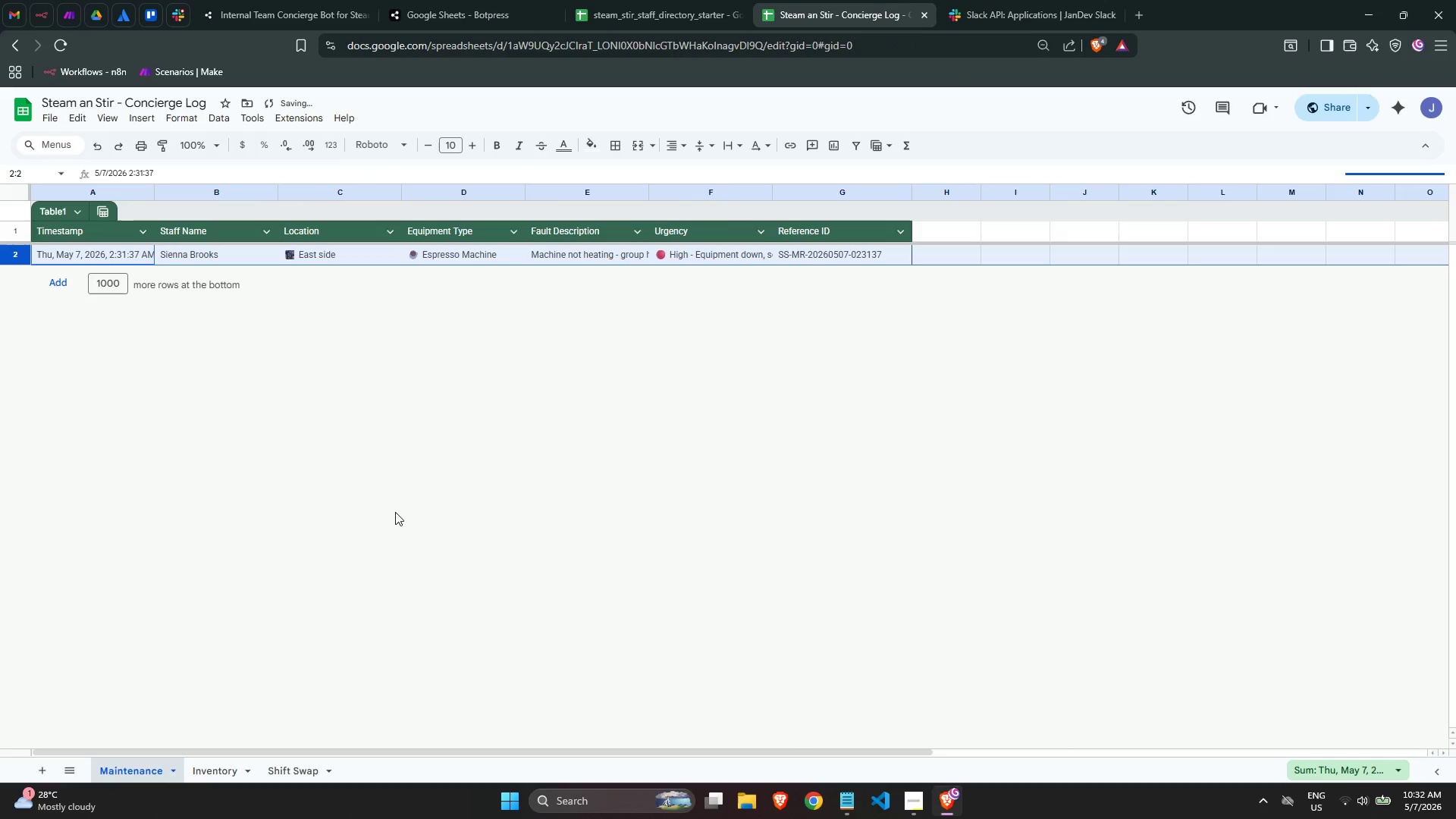 
left_click([395, 510])
 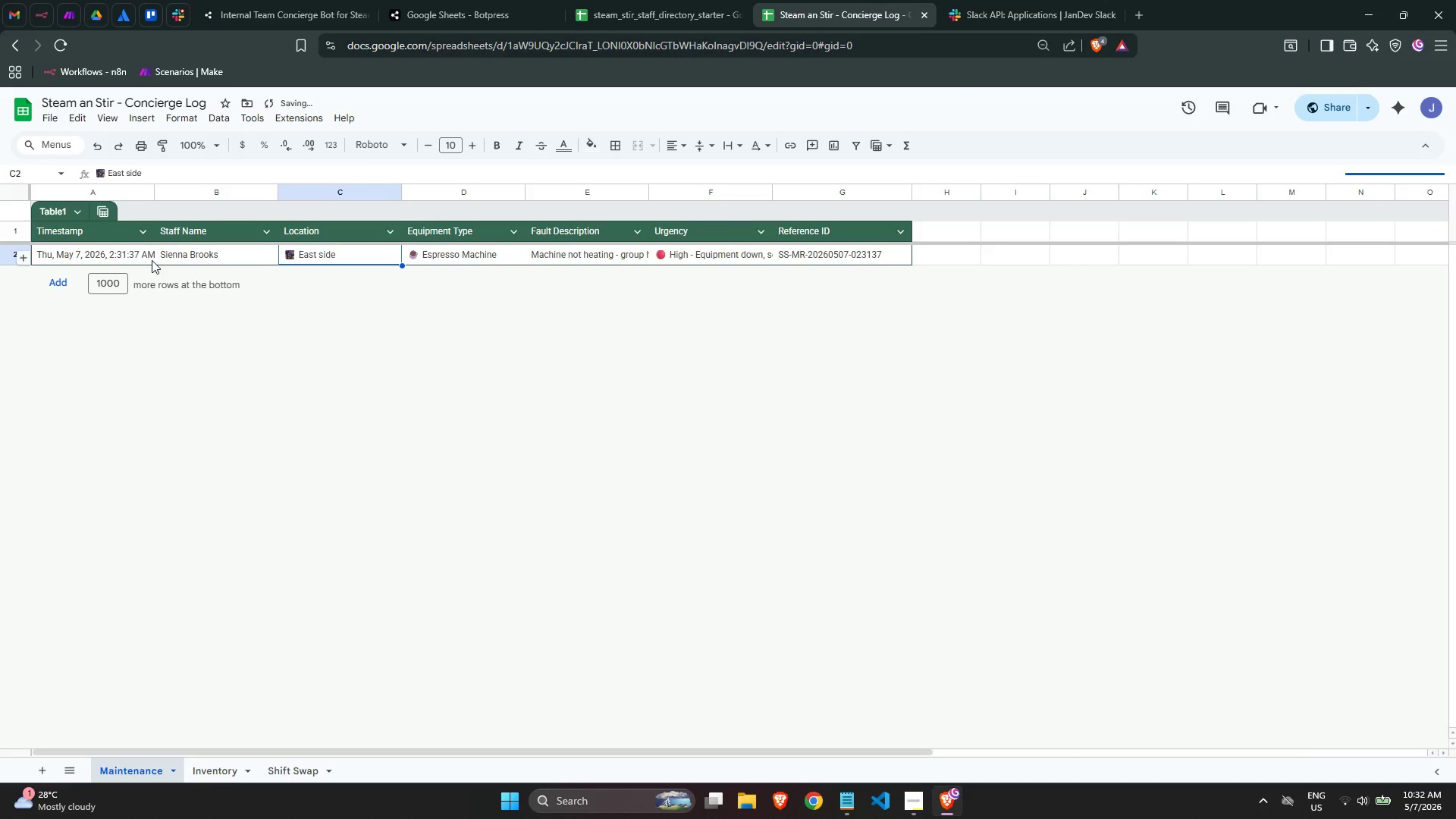 
left_click([129, 256])
 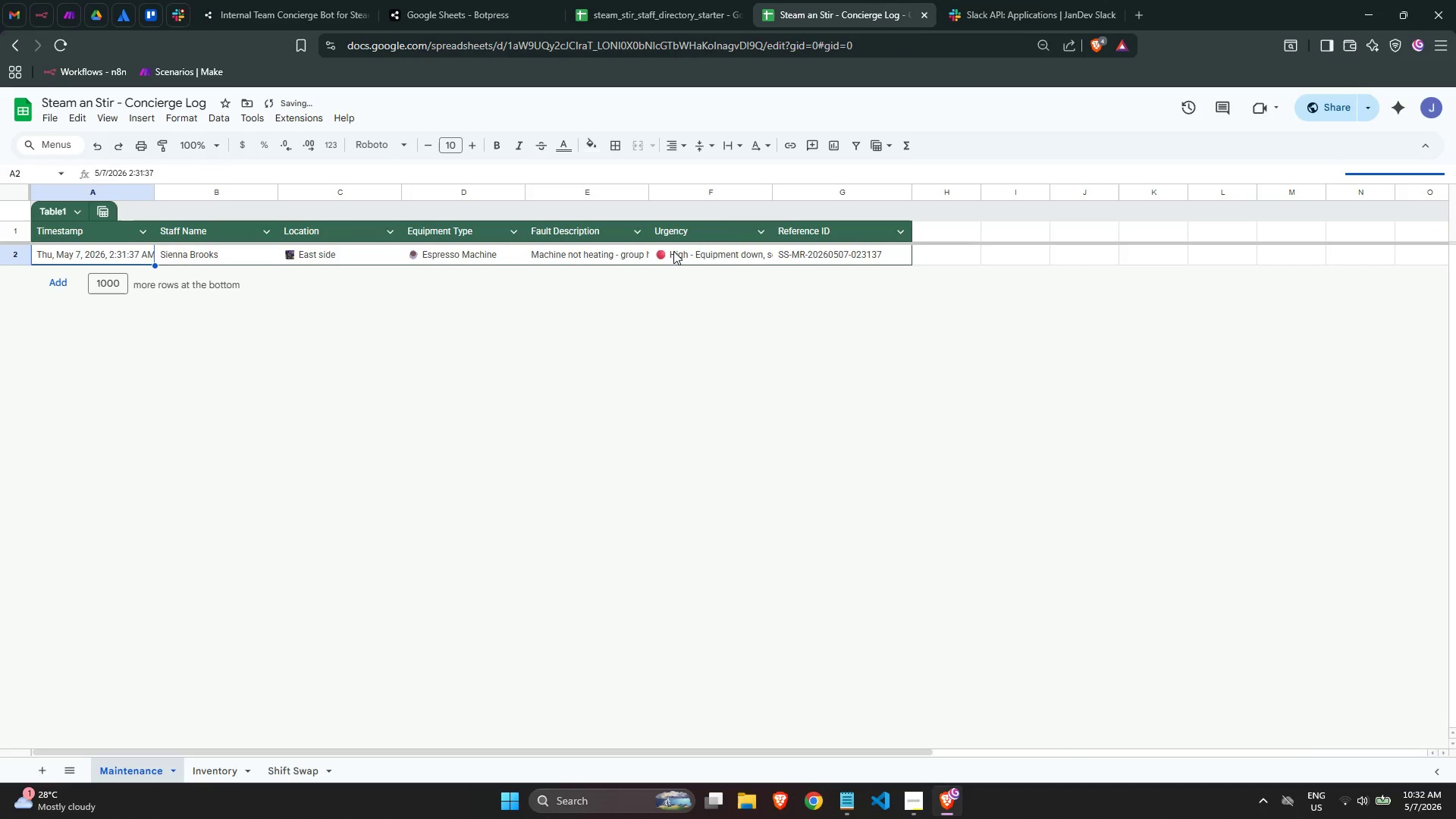 
left_click([674, 252])
 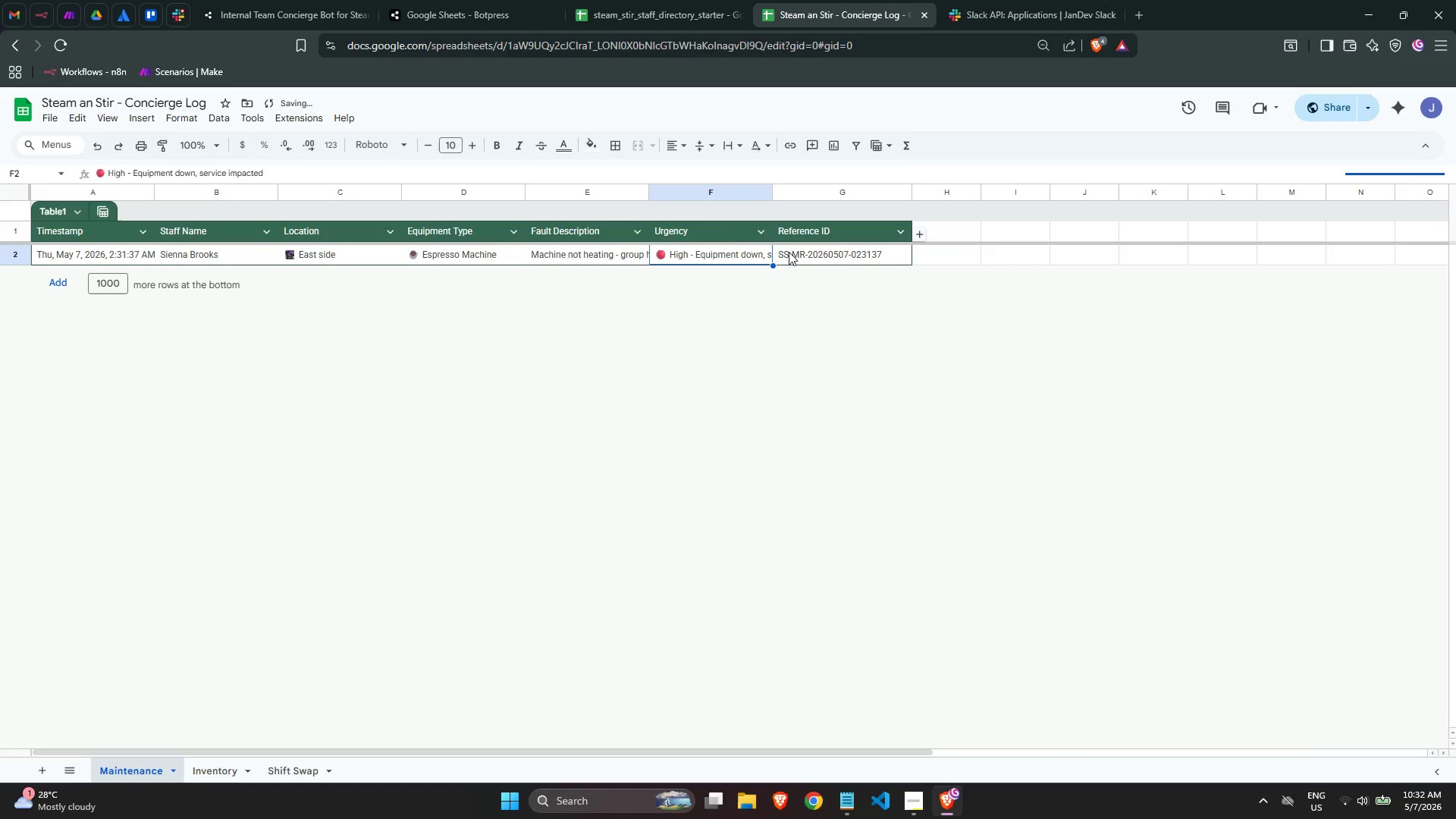 
left_click([799, 254])
 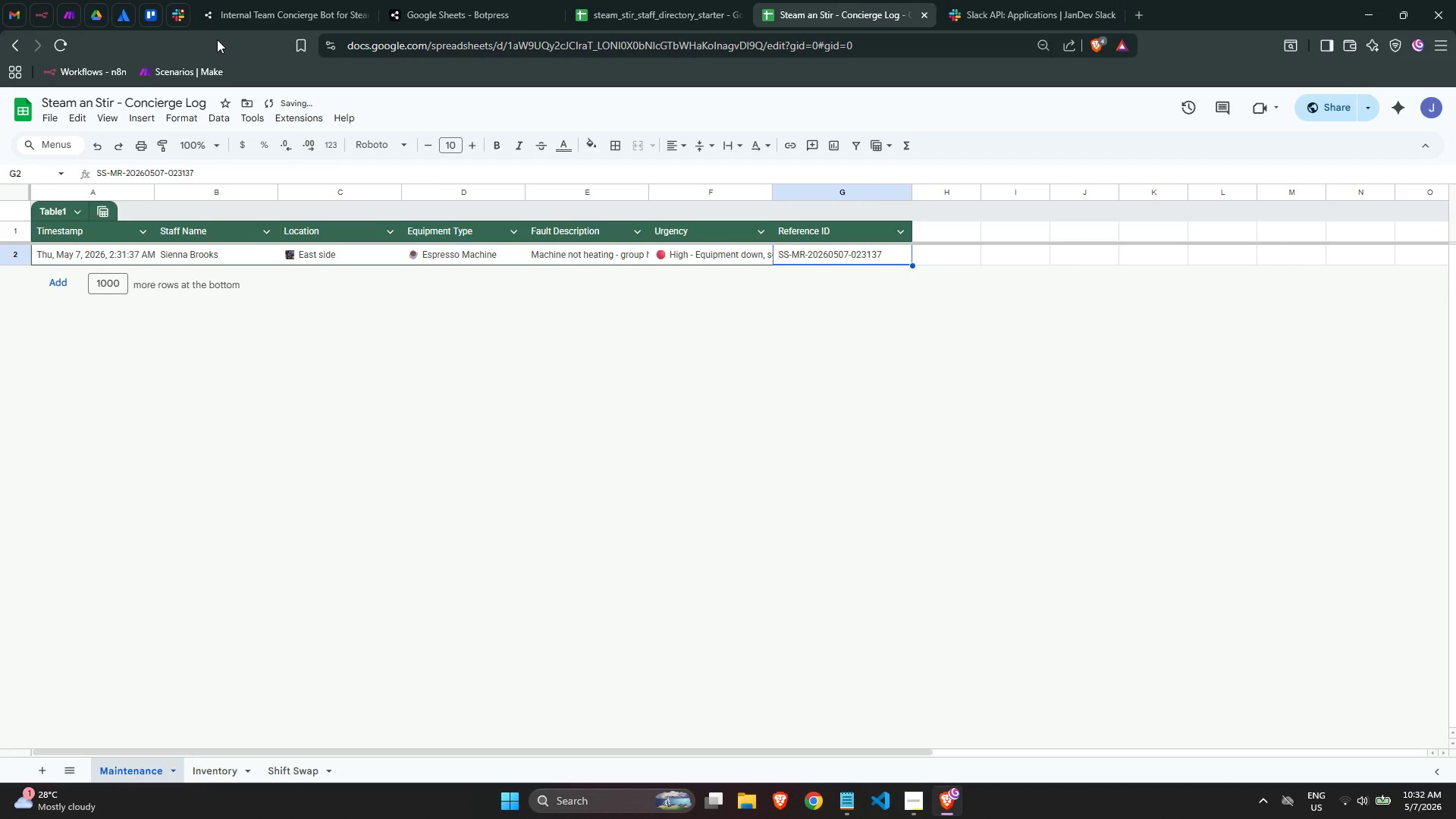 
wait(5.78)
 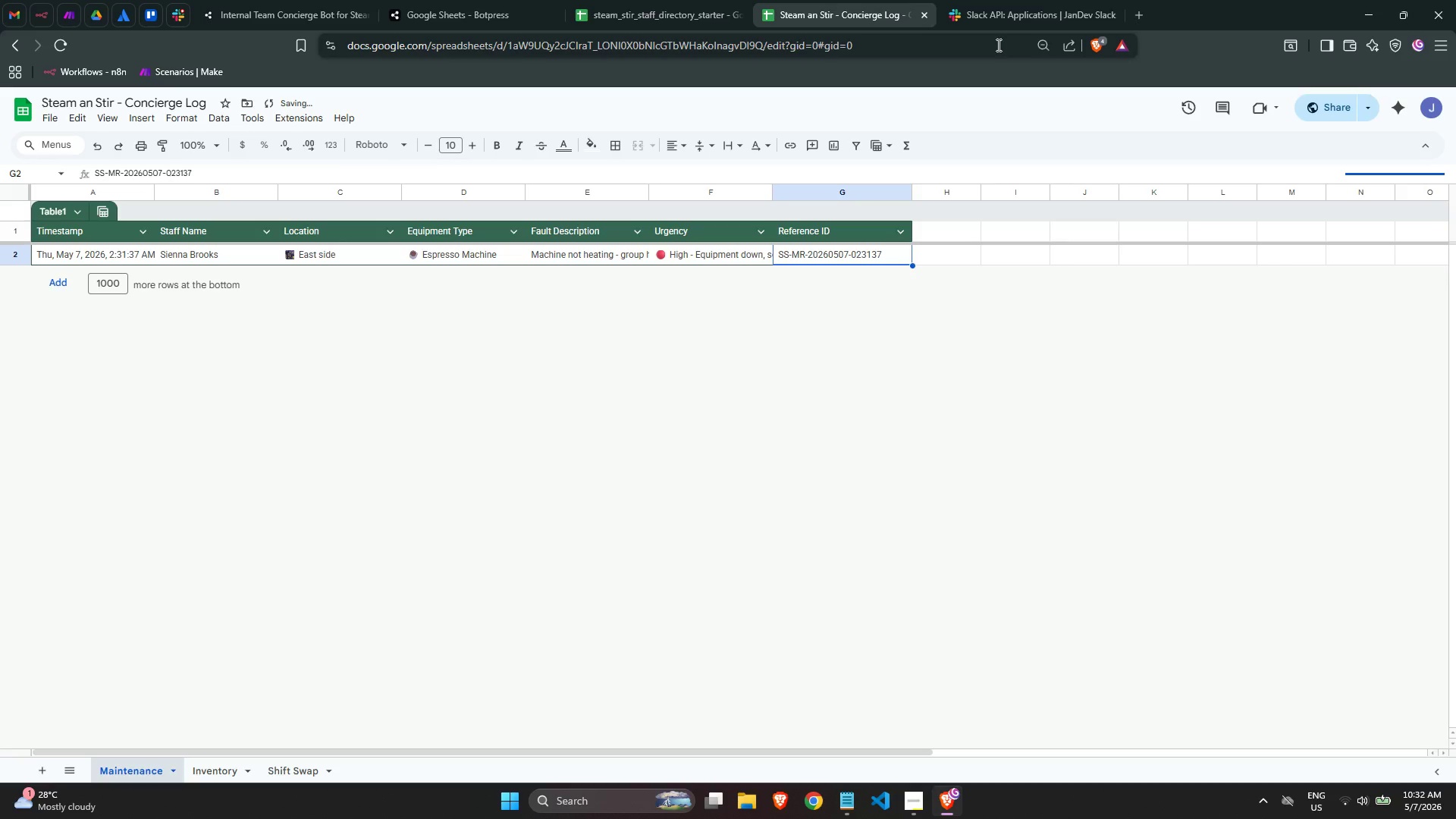 
left_click([246, 3])
 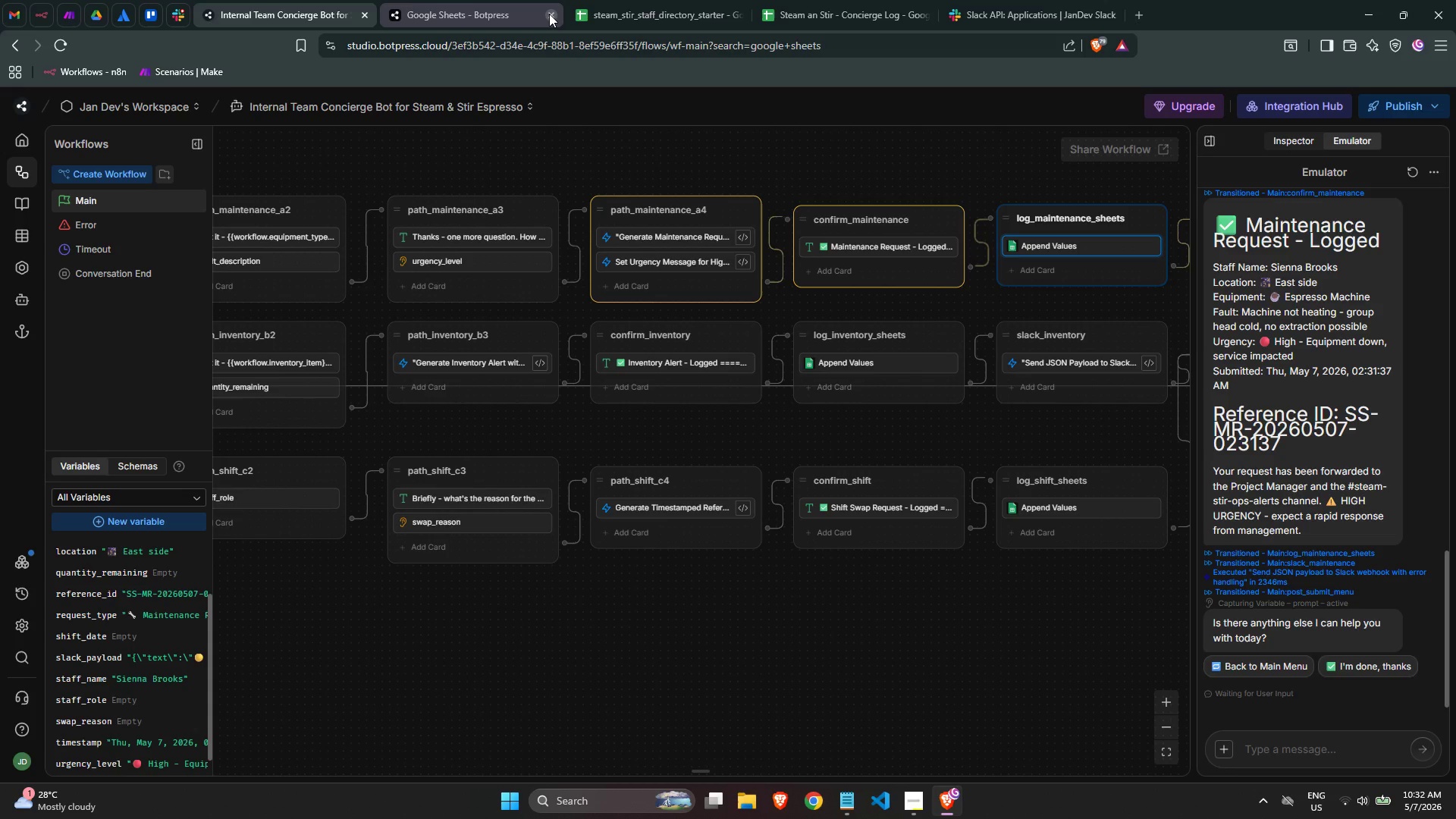 
left_click([549, 14])
 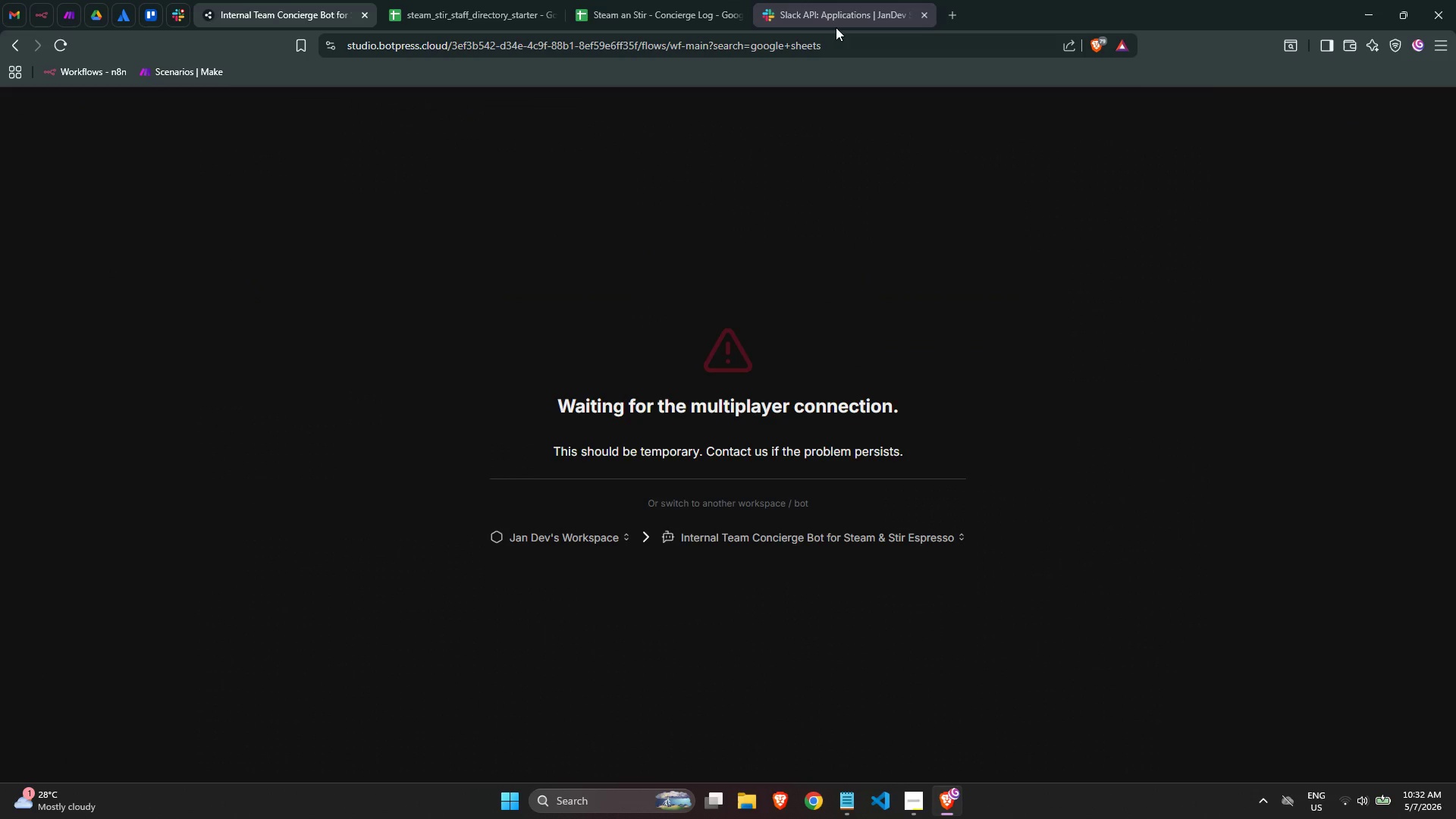 
wait(7.44)
 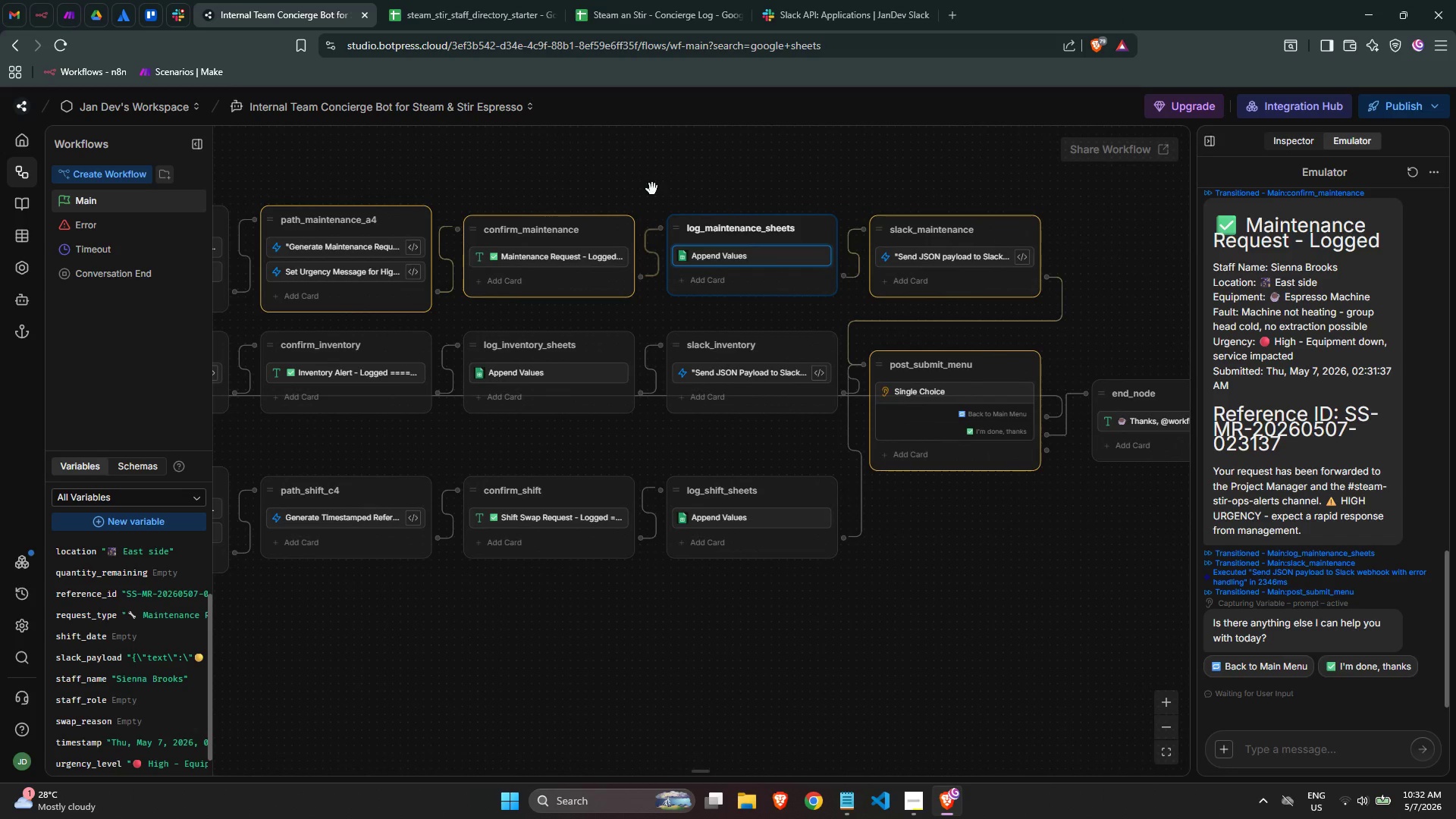 
left_click([181, 13])
 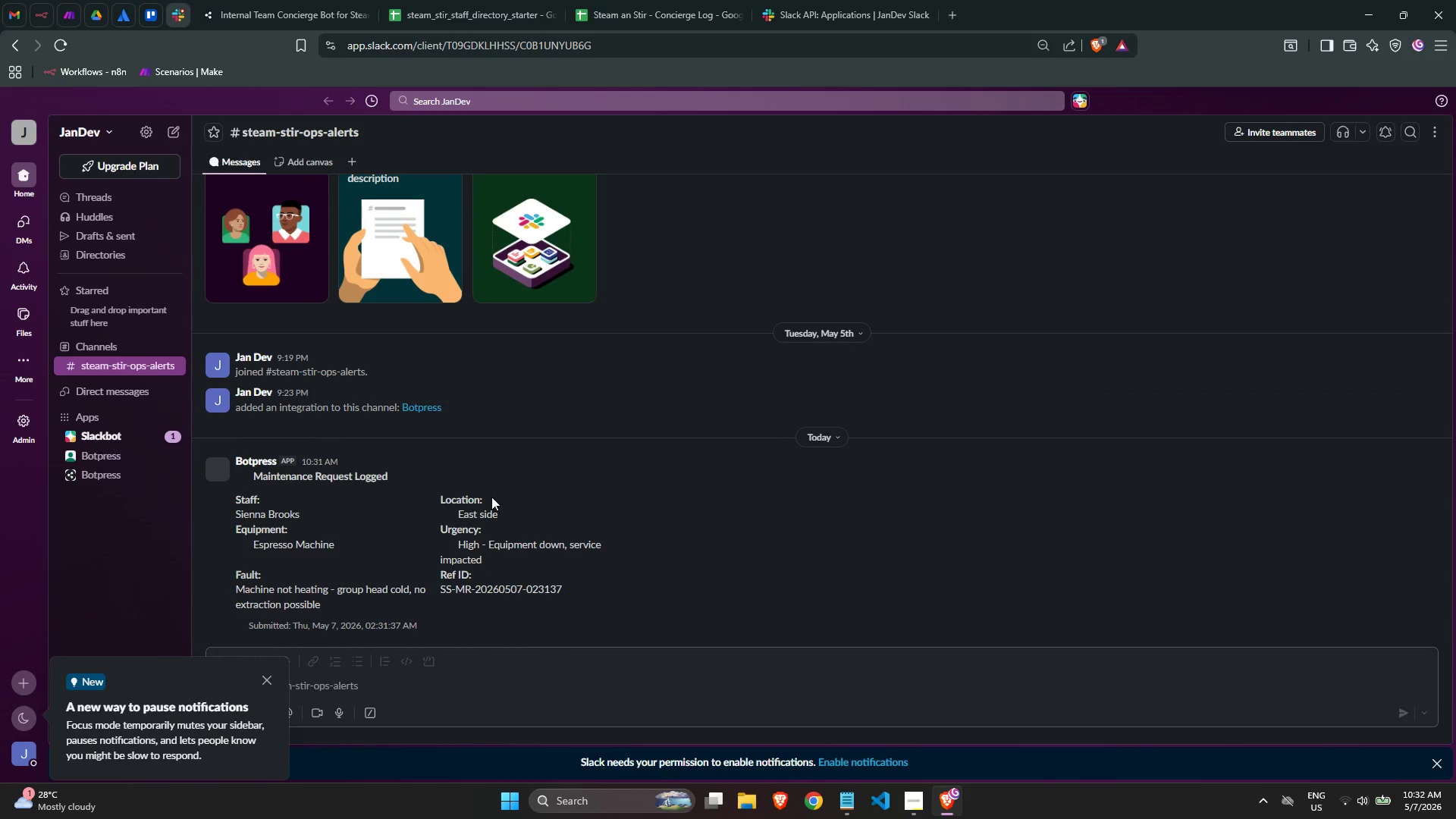 
scroll: coordinate [493, 526], scroll_direction: down, amount: 1.0
 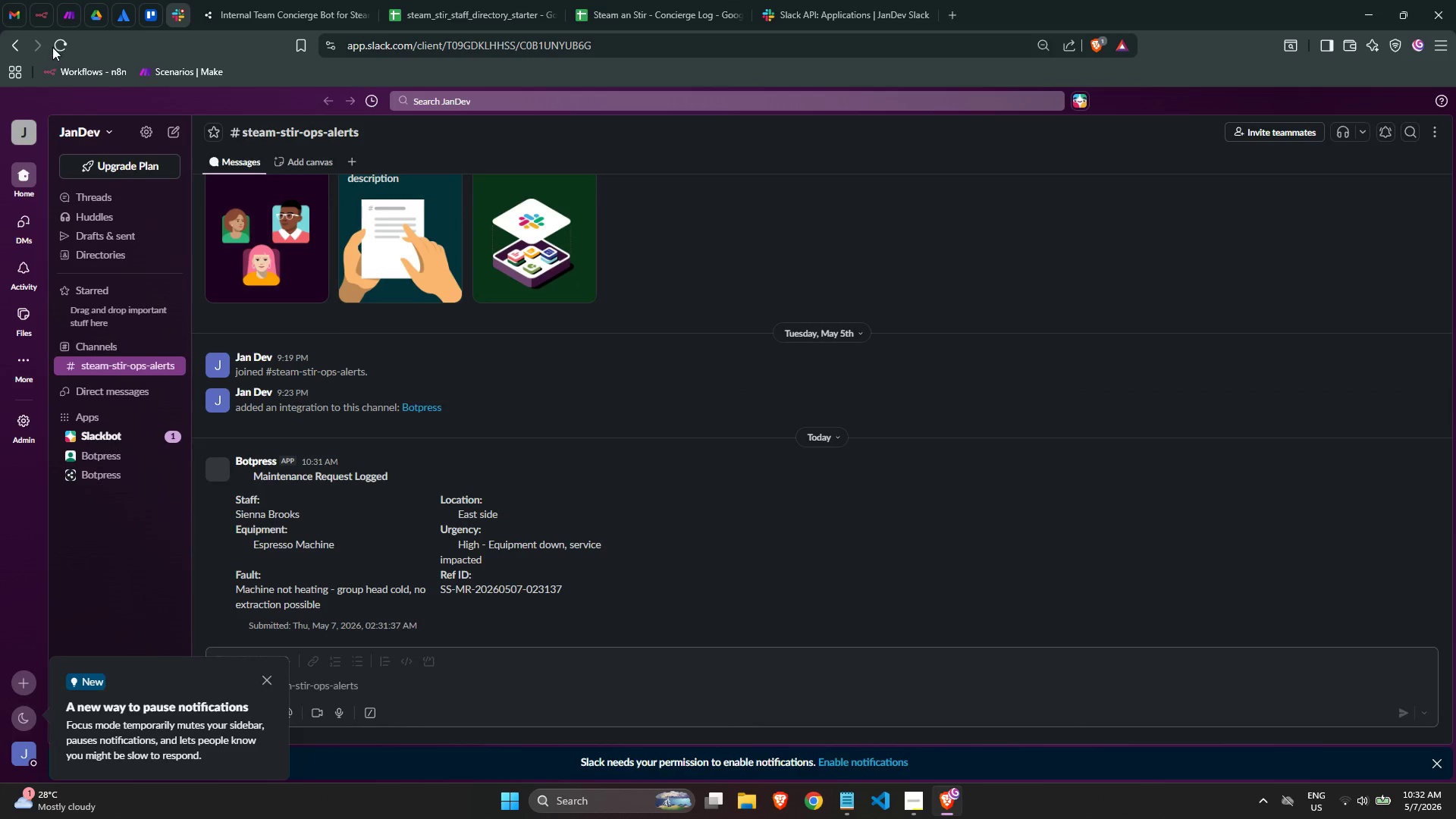 
left_click([52, 46])
 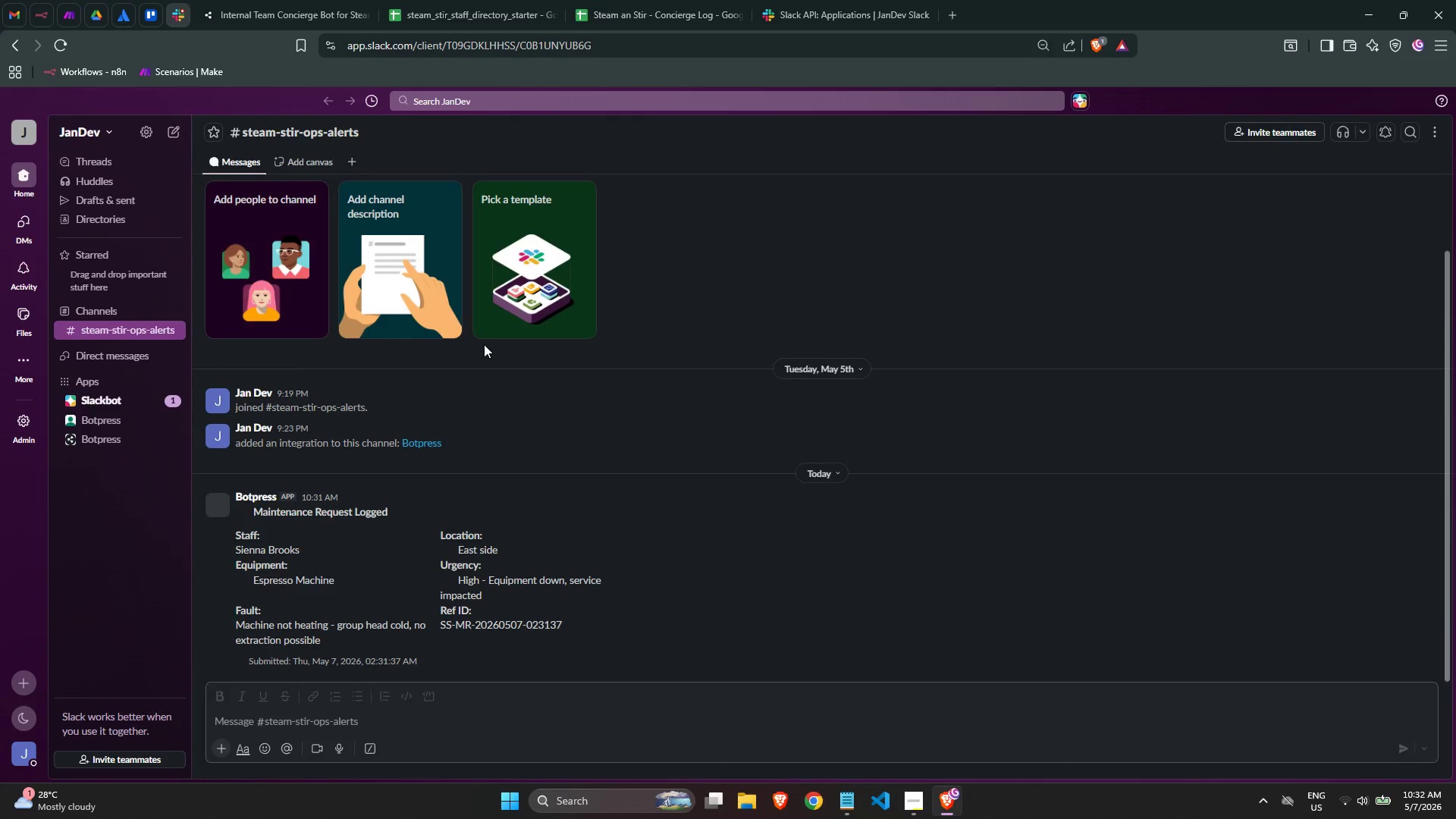 
wait(8.91)
 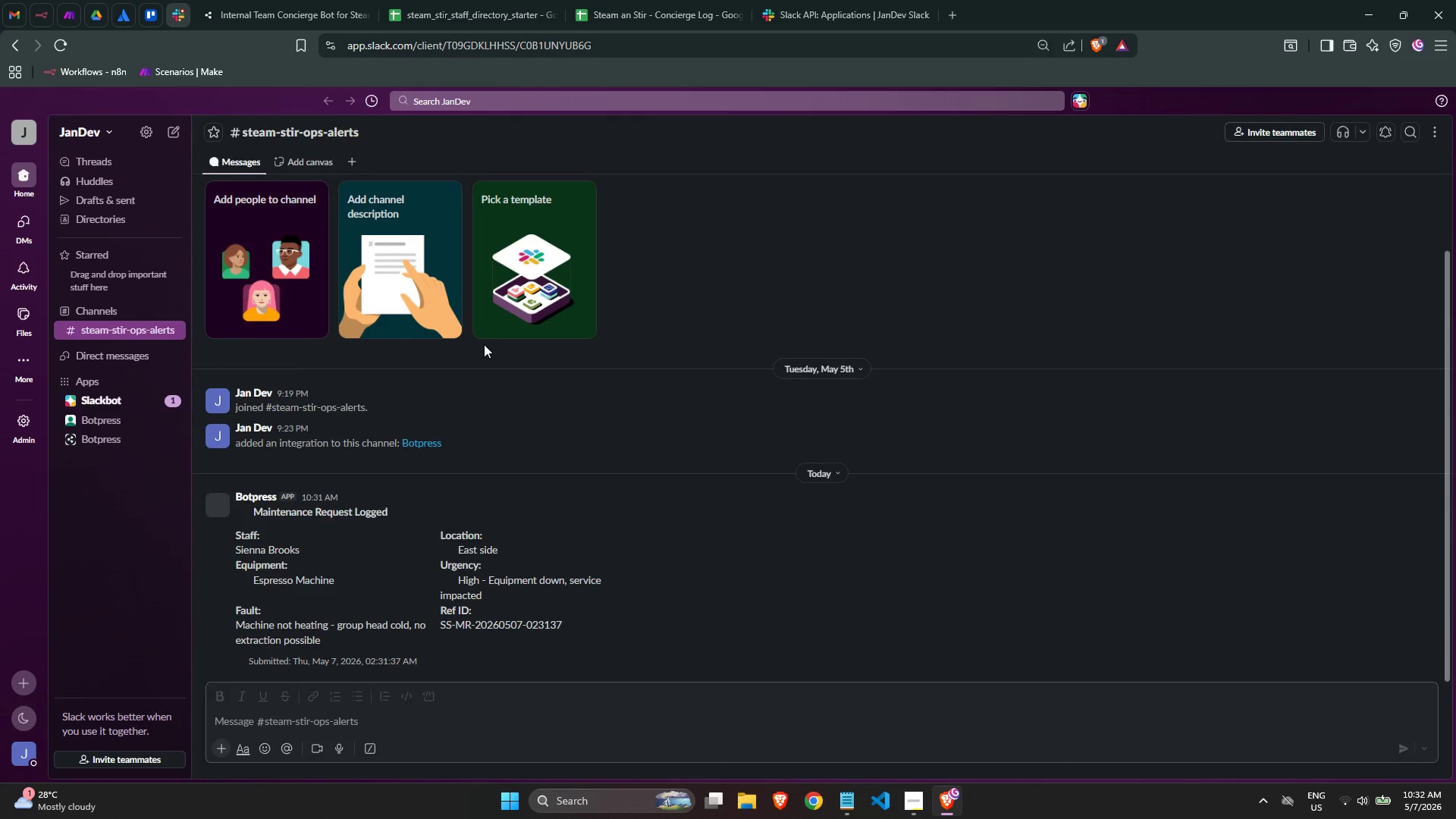 
left_click([211, 510])
 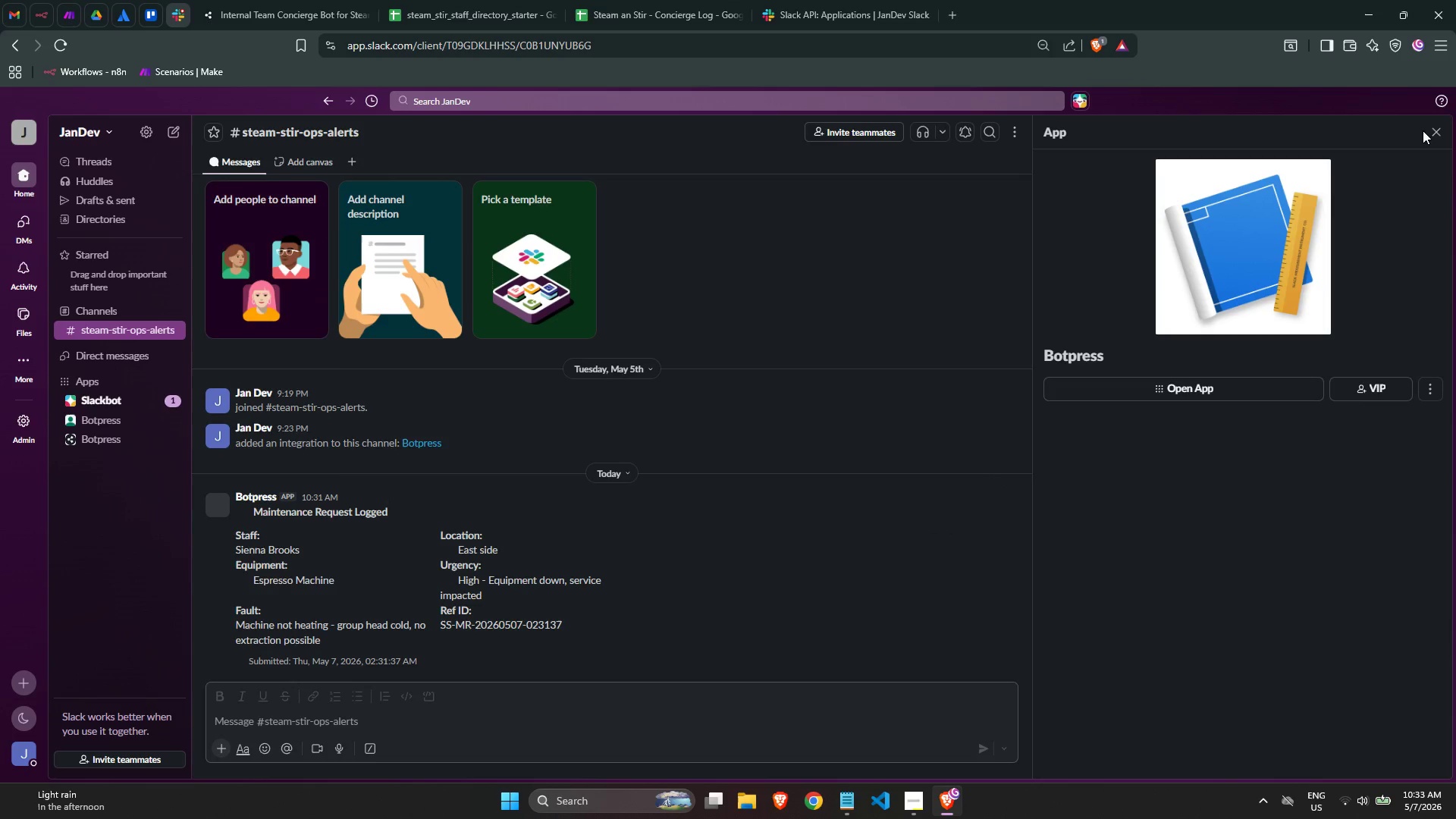 
left_click([1434, 136])
 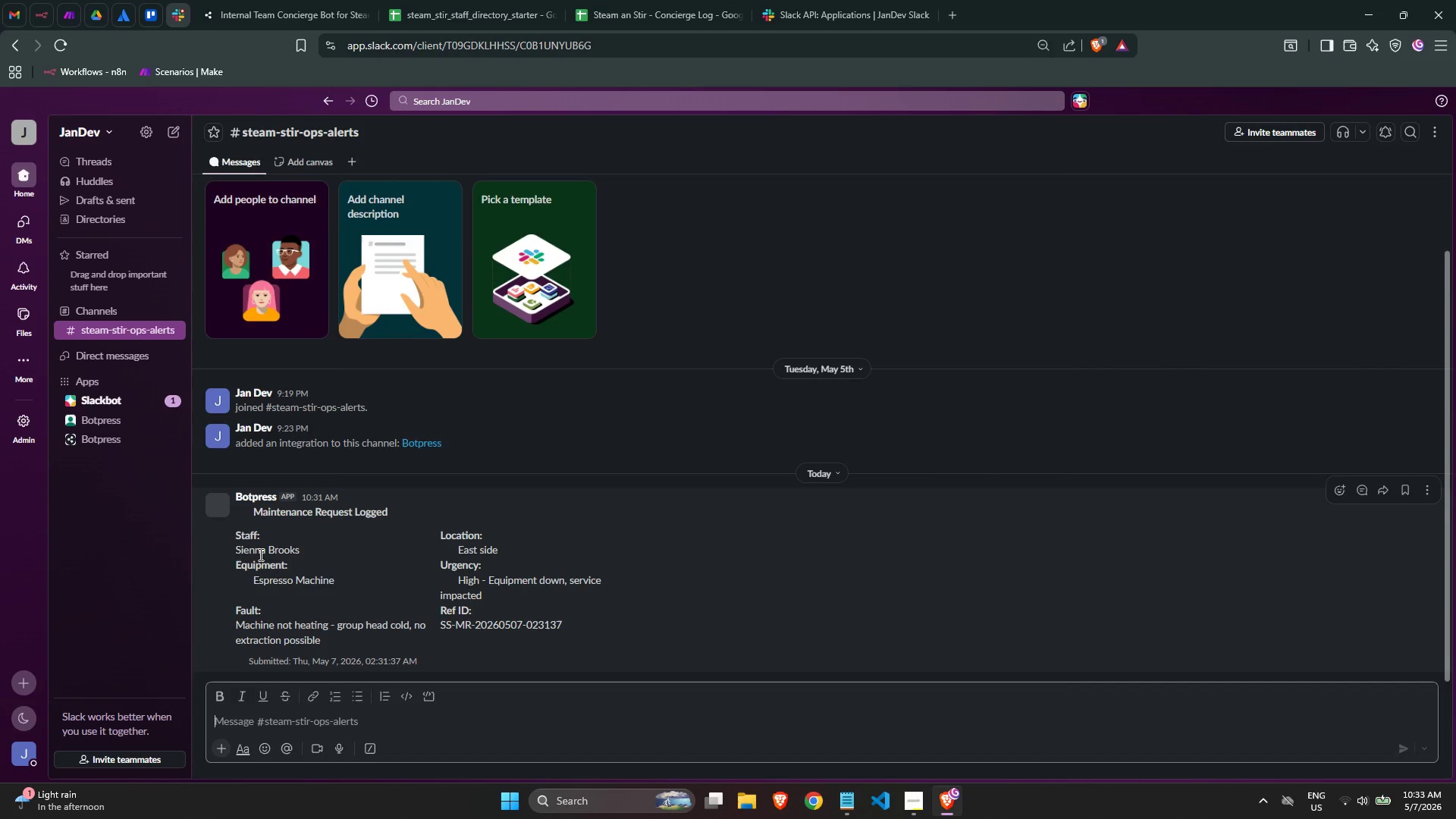 
double_click([259, 554])
 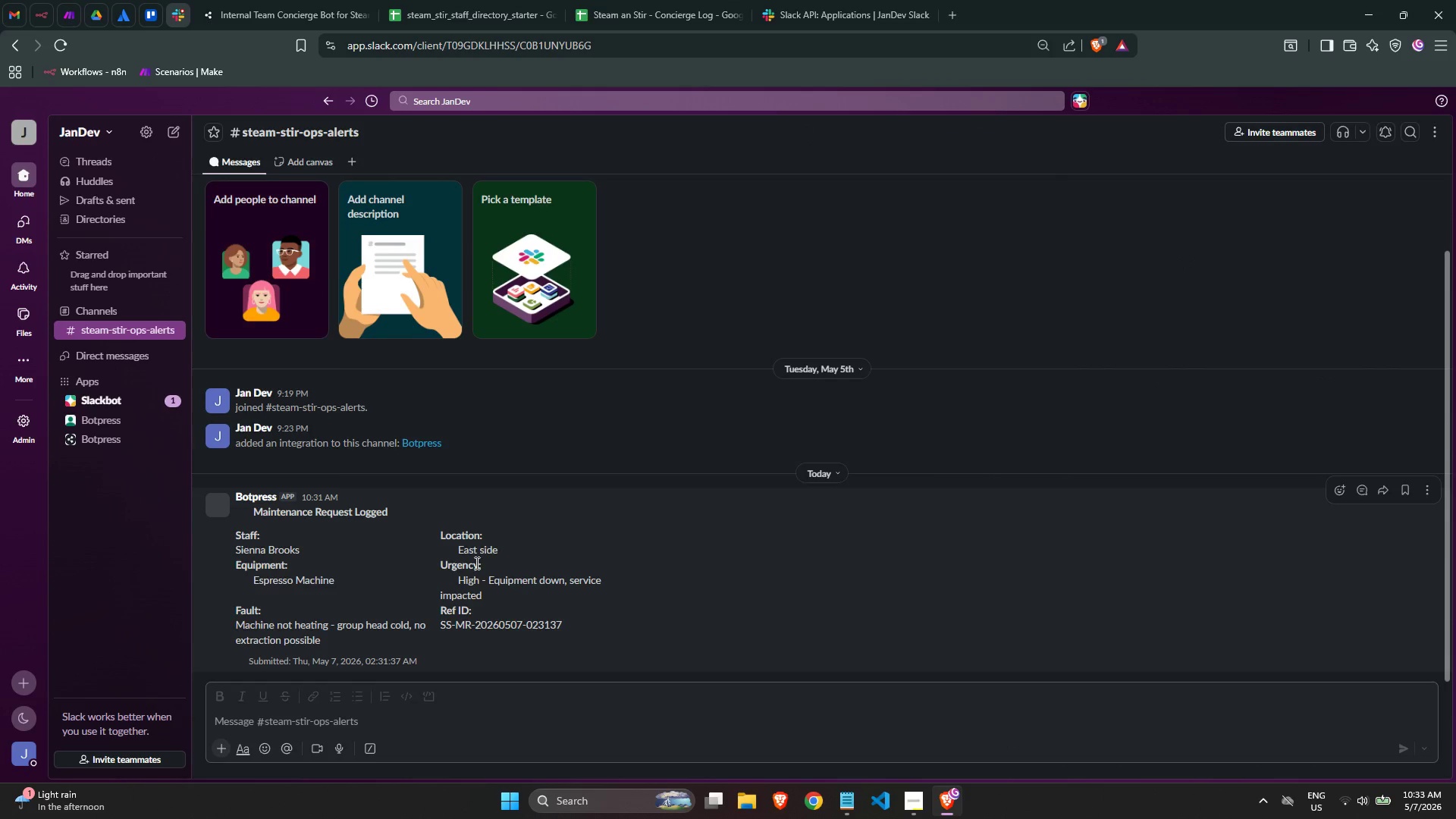 
left_click([510, 571])
 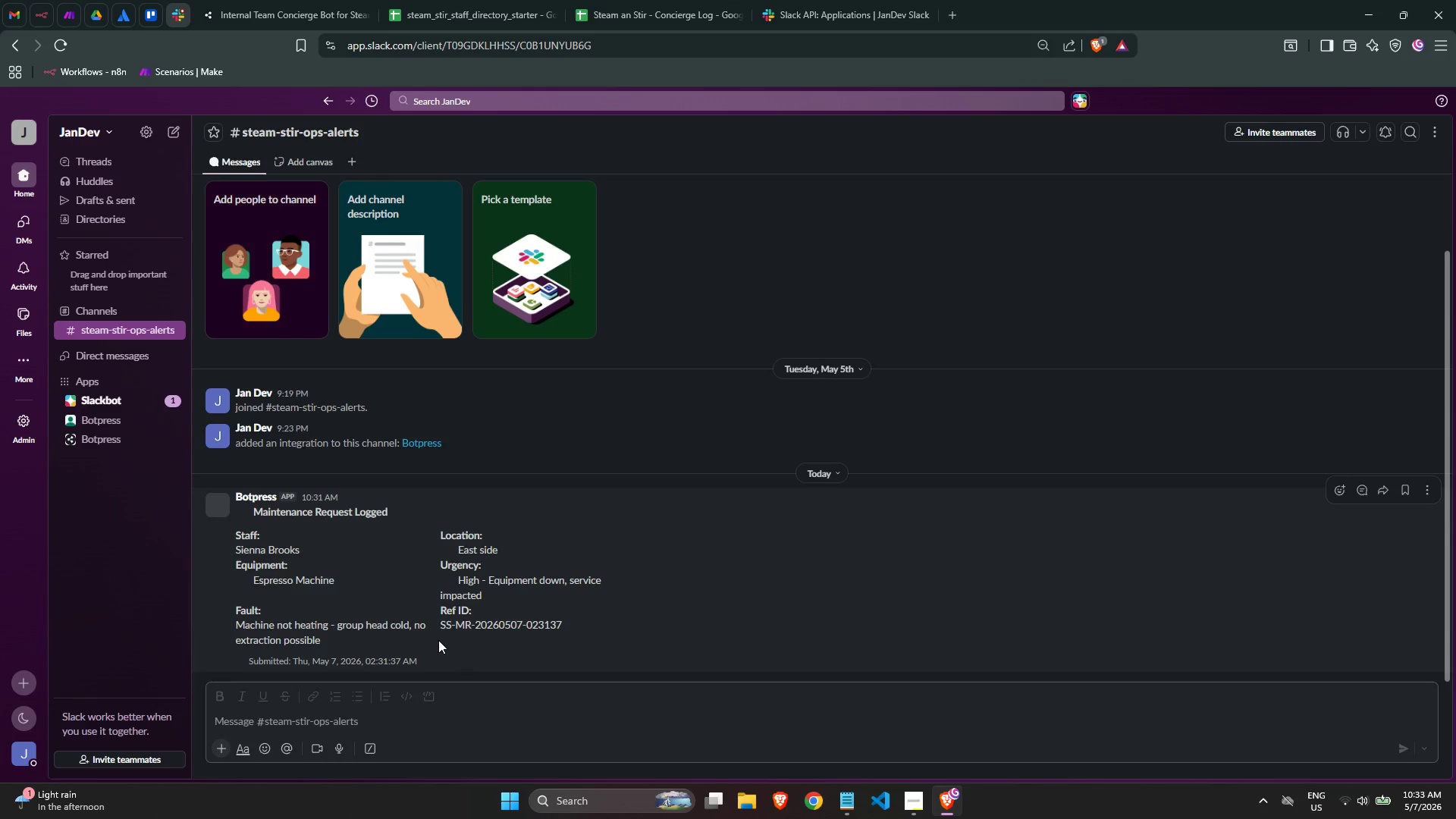 
wait(5.61)
 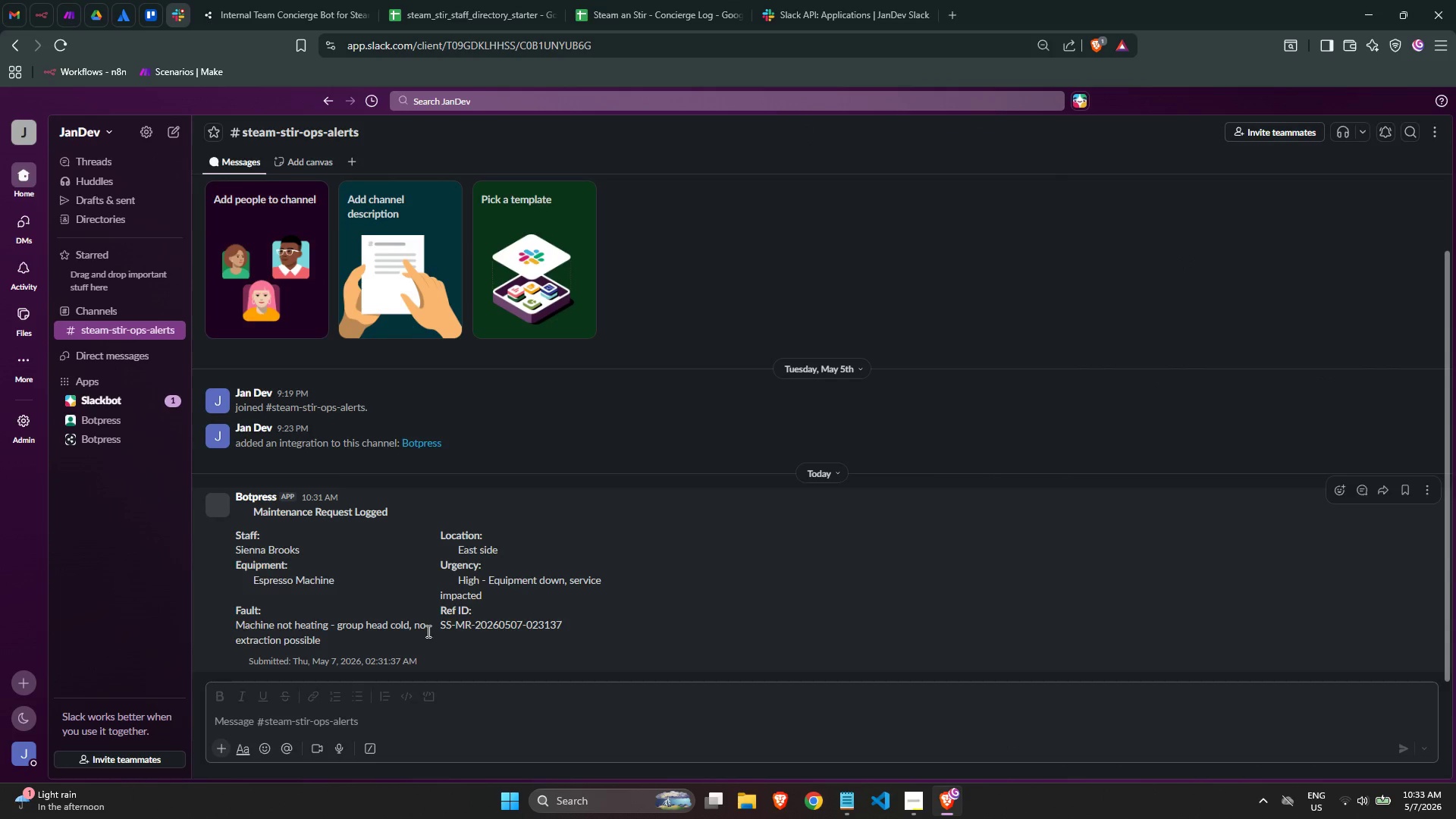 
left_click([247, 0])
 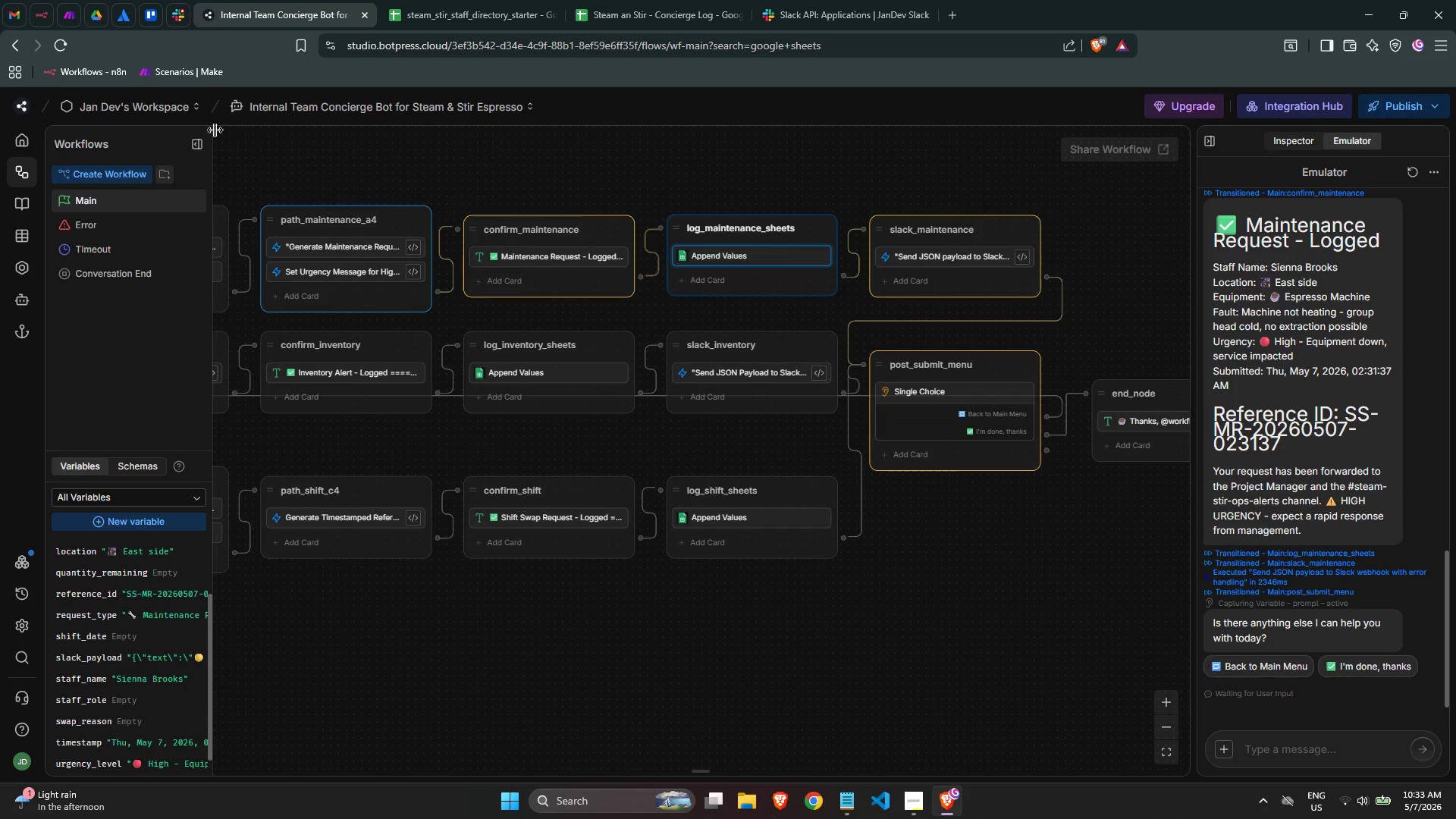 
mouse_move([219, 42])
 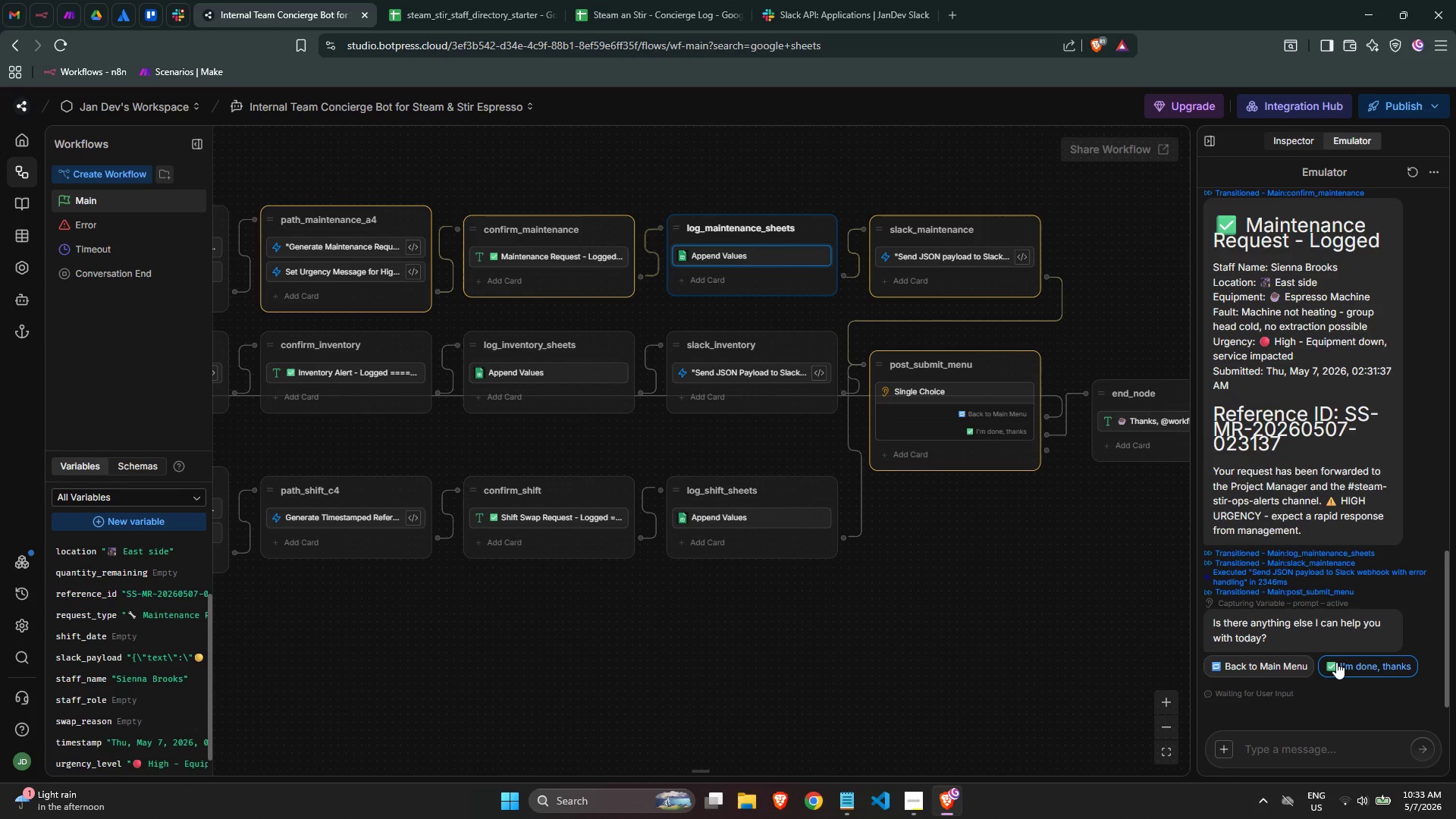 
left_click([1337, 664])
 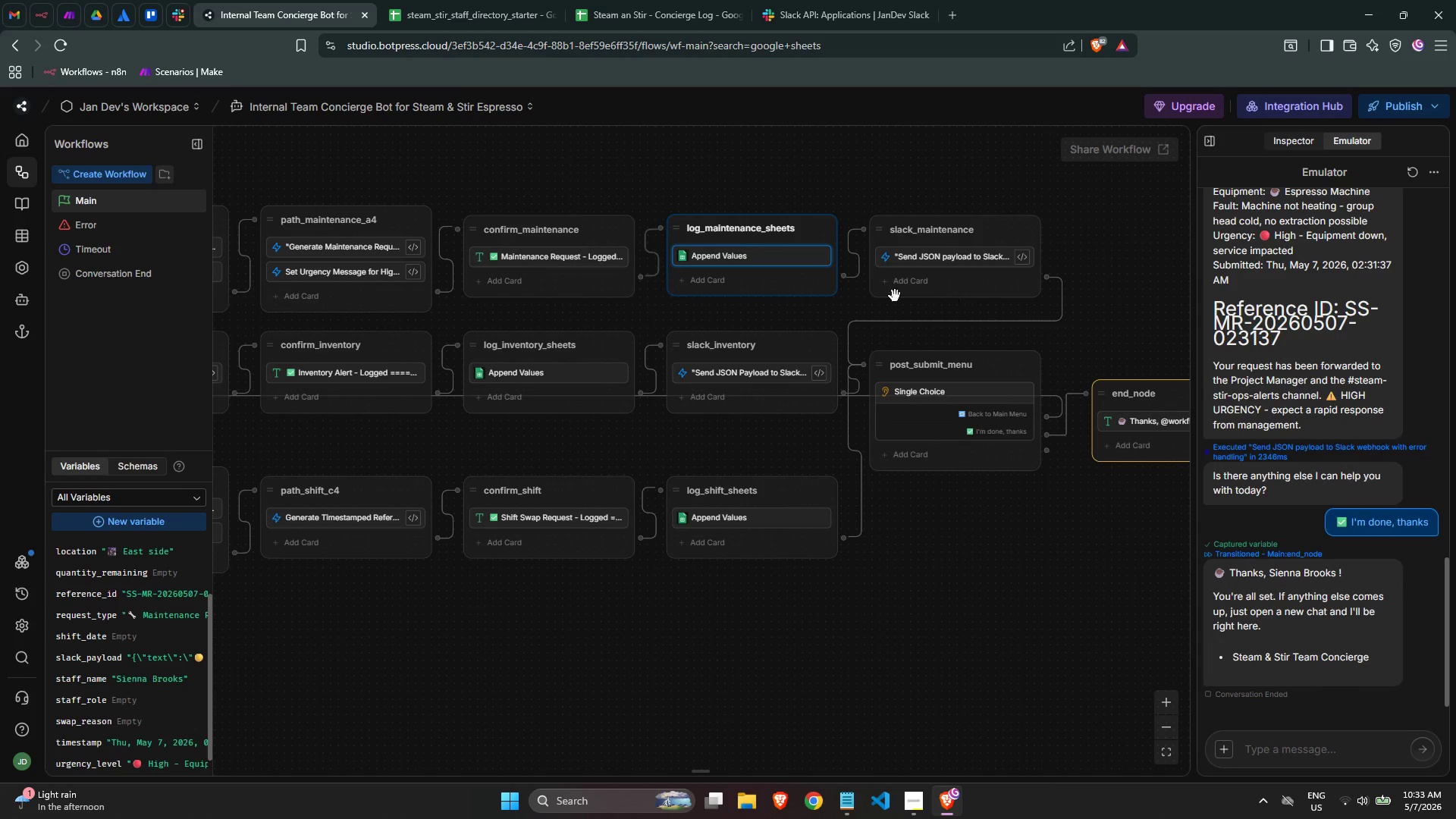 
mouse_move([504, 20])
 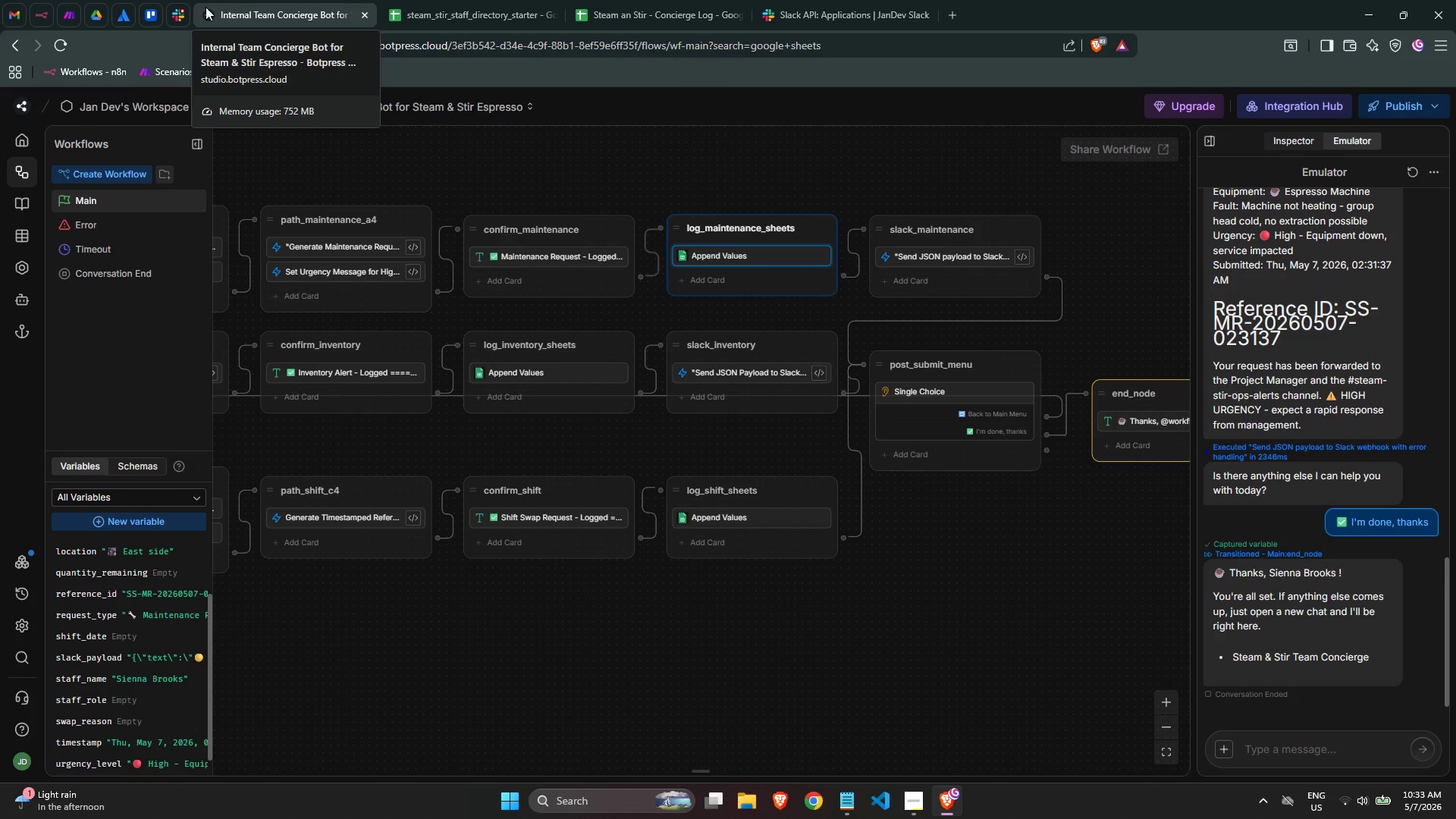 
left_click([184, 5])
 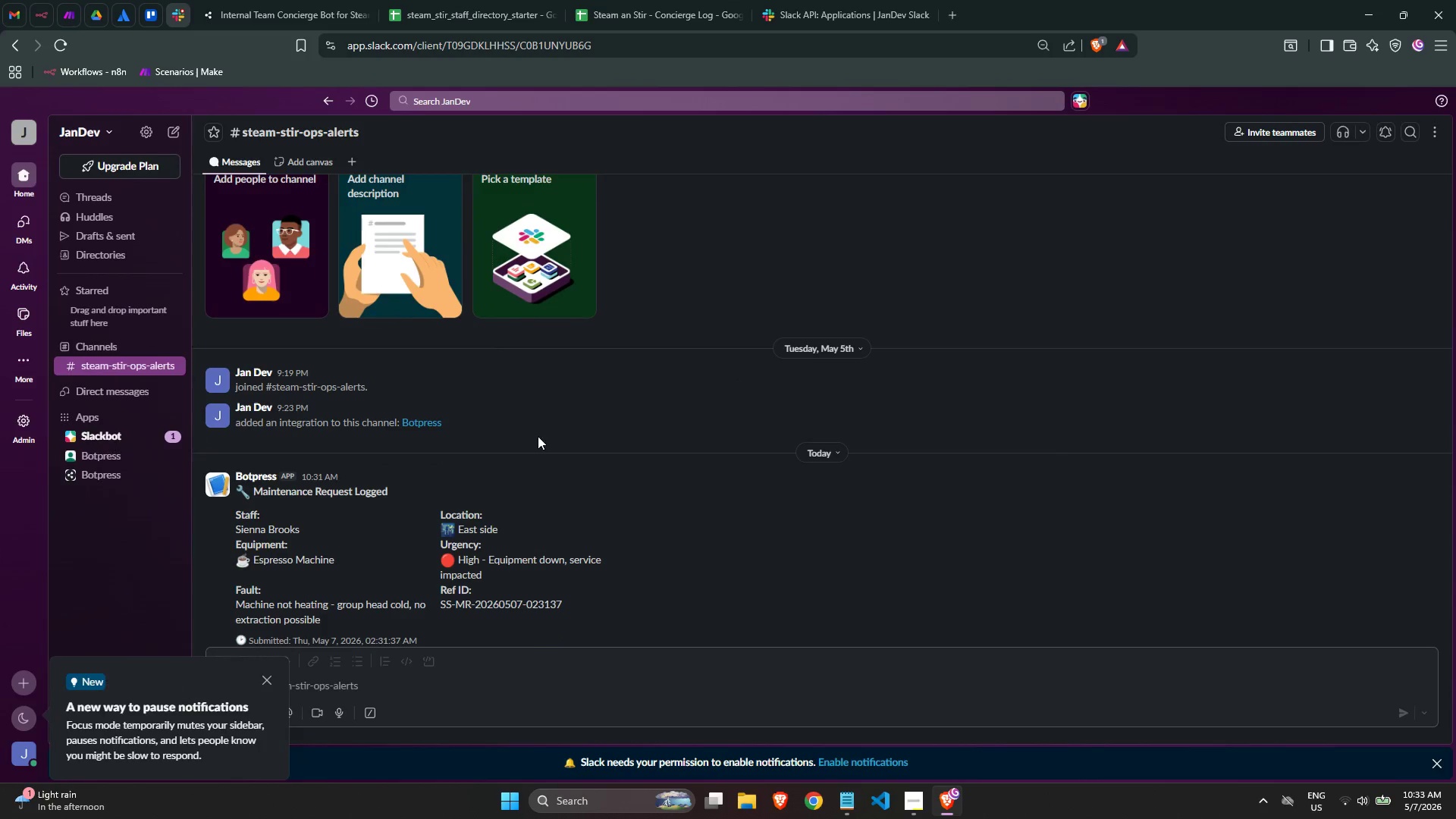 
scroll: coordinate [538, 436], scroll_direction: down, amount: 1.0
 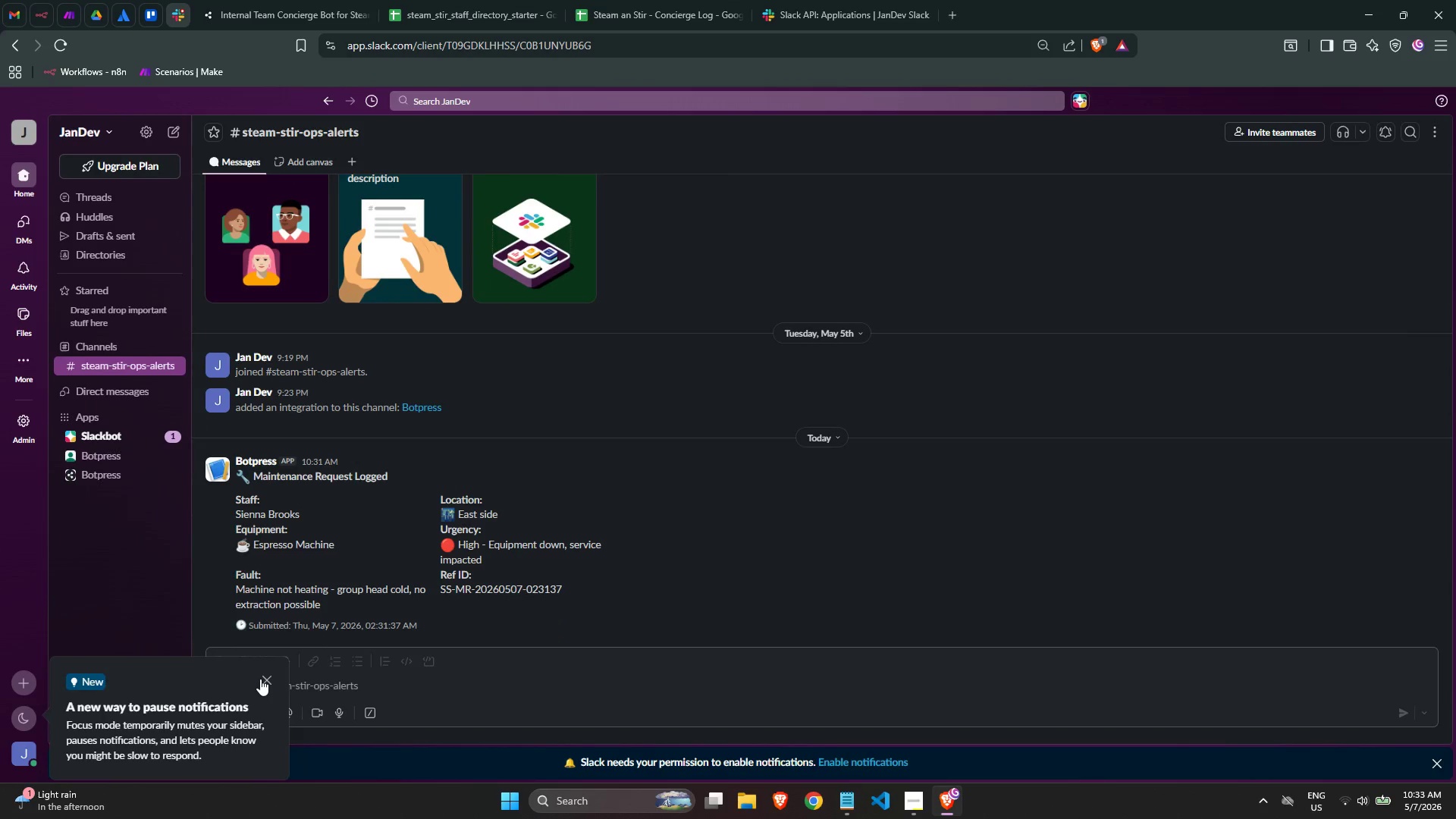 
left_click([262, 682])
 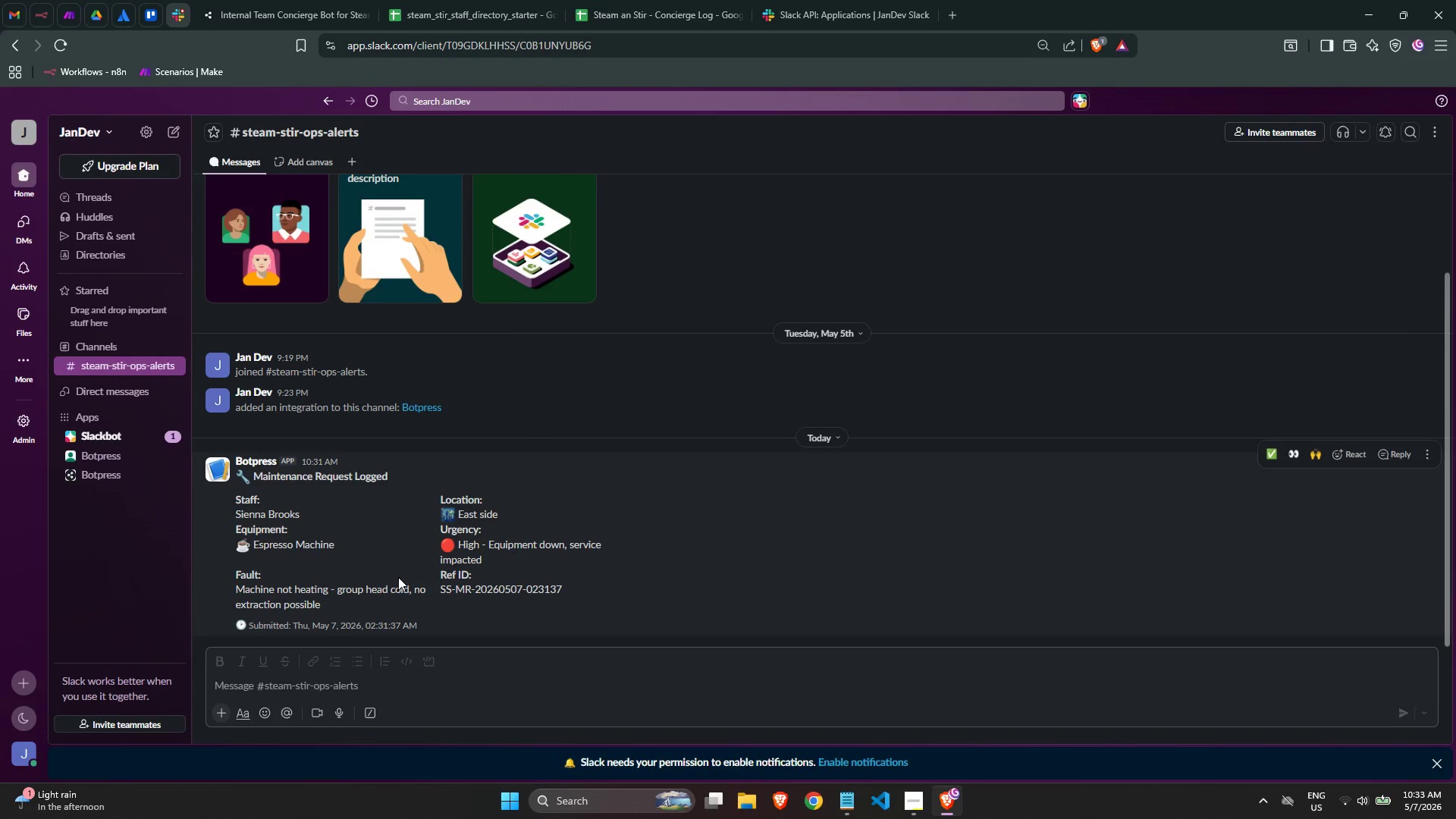 
scroll: coordinate [398, 577], scroll_direction: down, amount: 1.0
 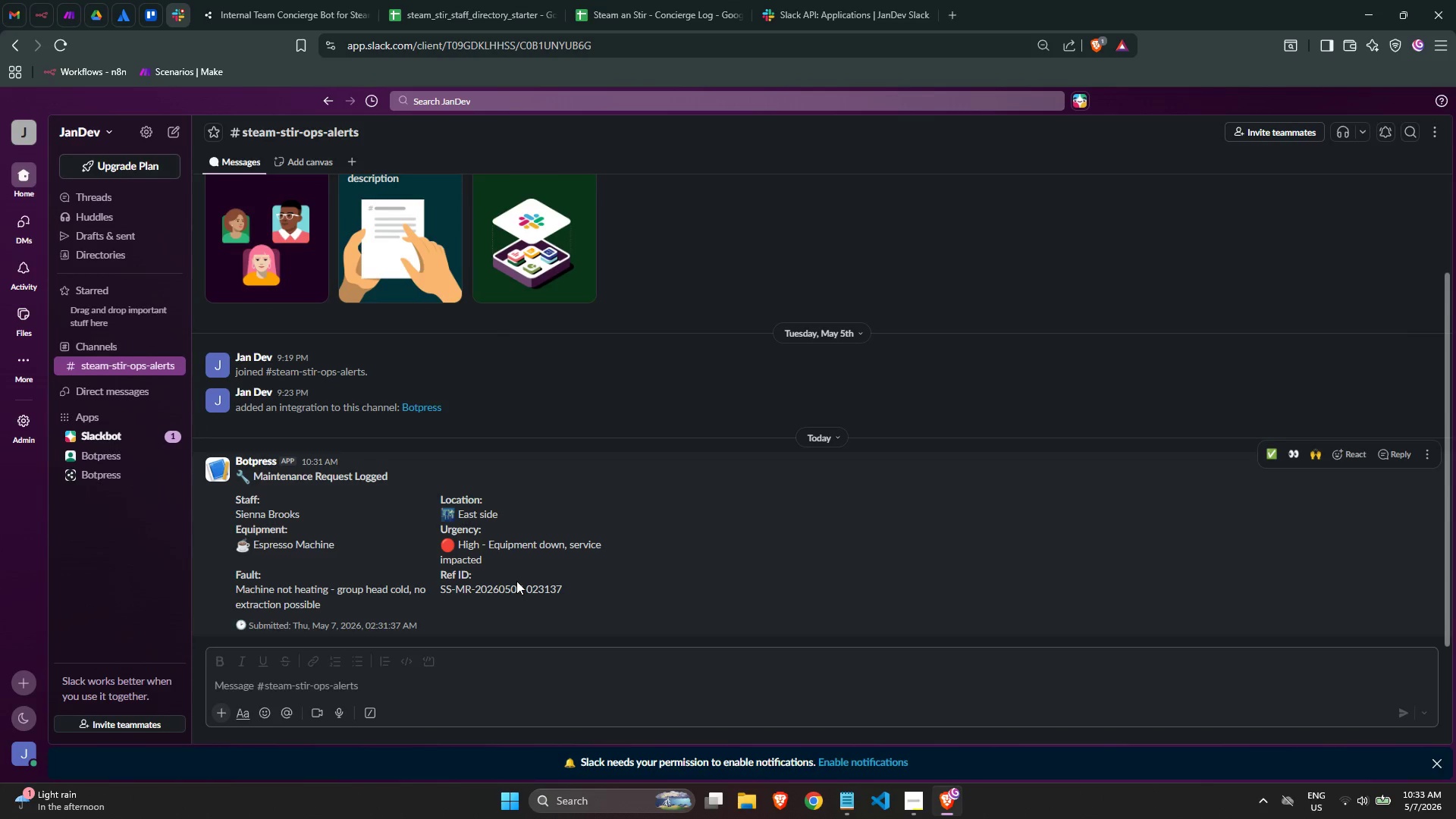 
left_click([517, 581])
 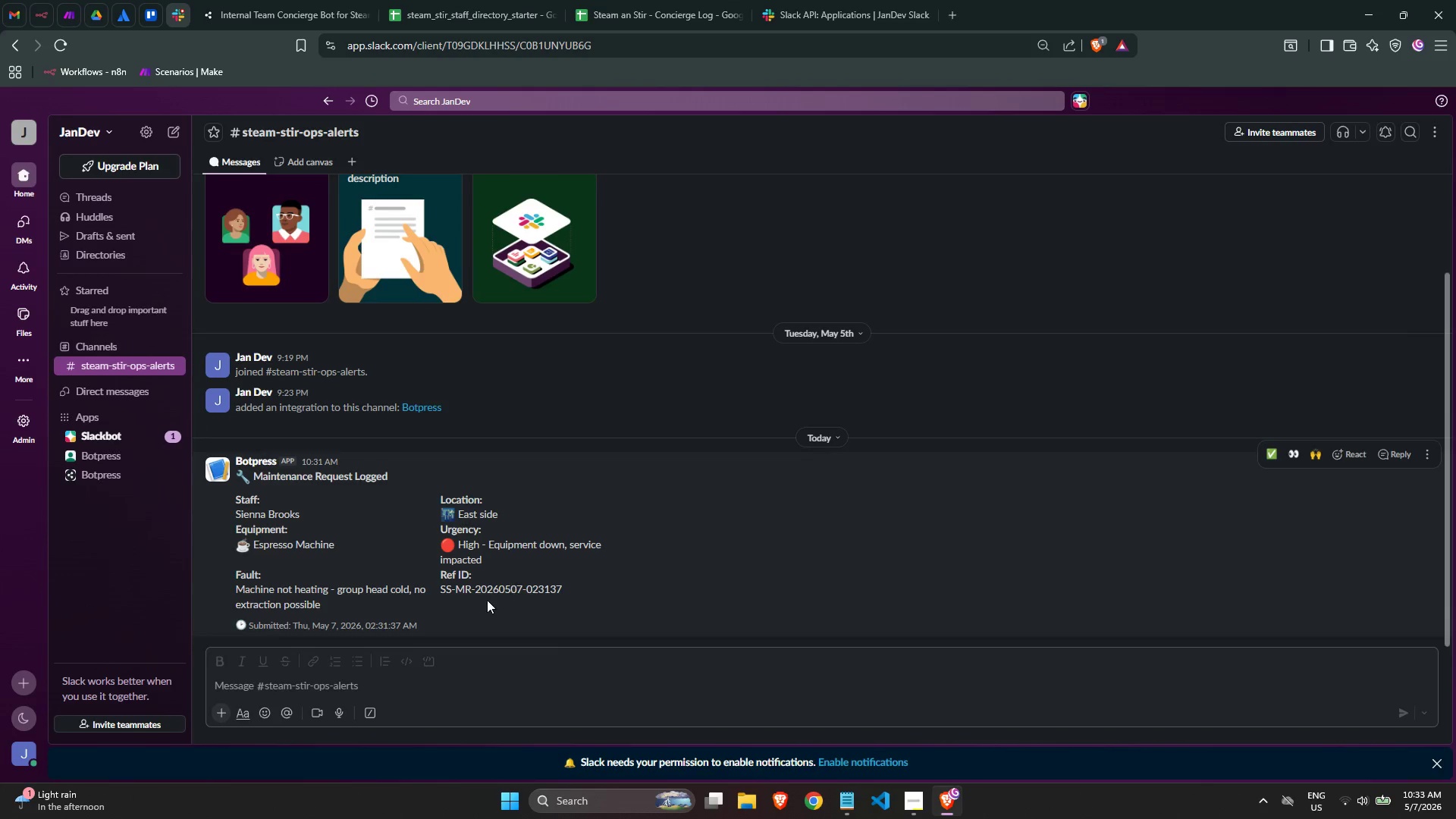 
left_click([487, 600])
 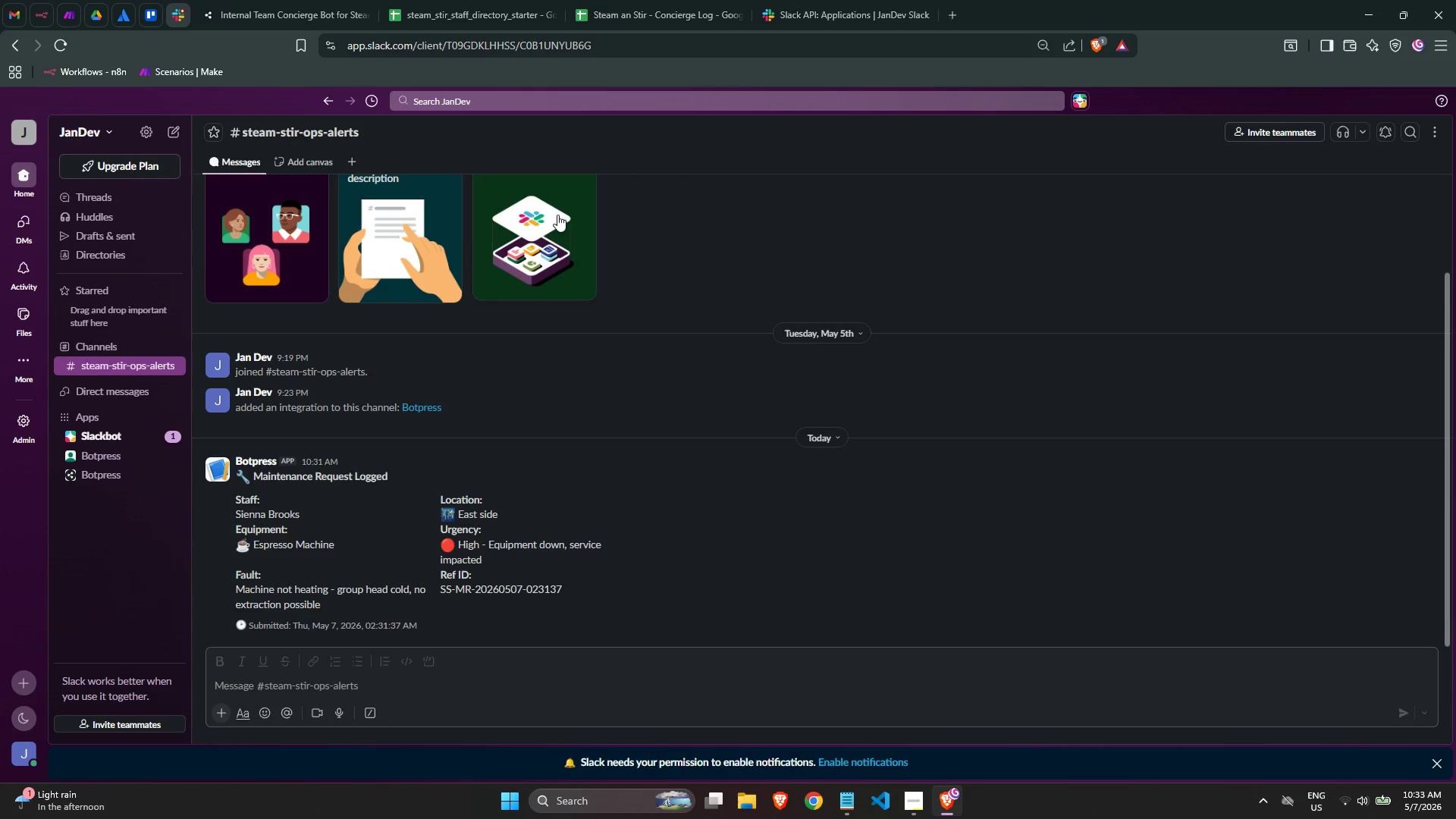 
wait(16.98)
 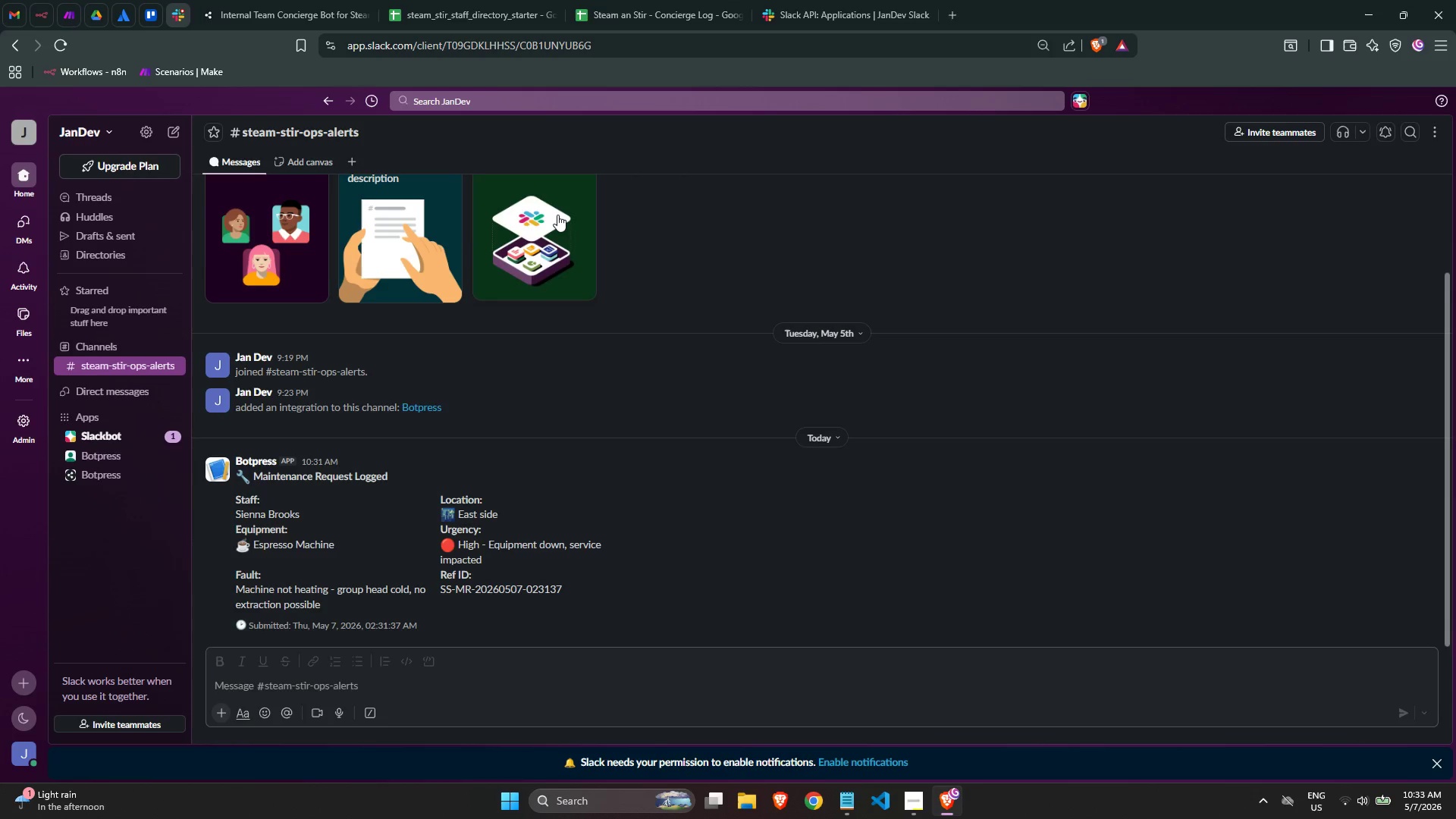 
left_click([299, 0])
 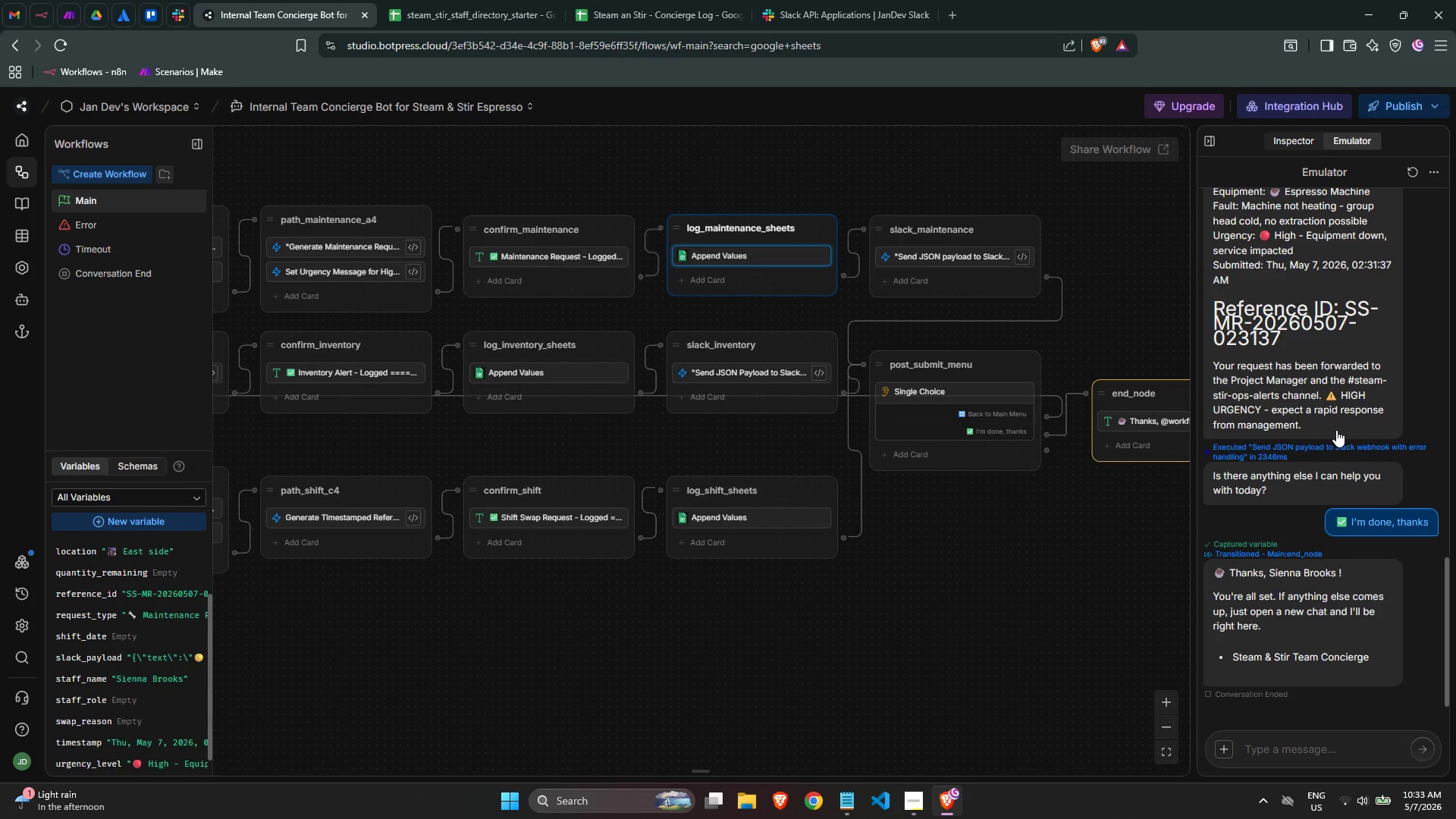 
wait(8.14)
 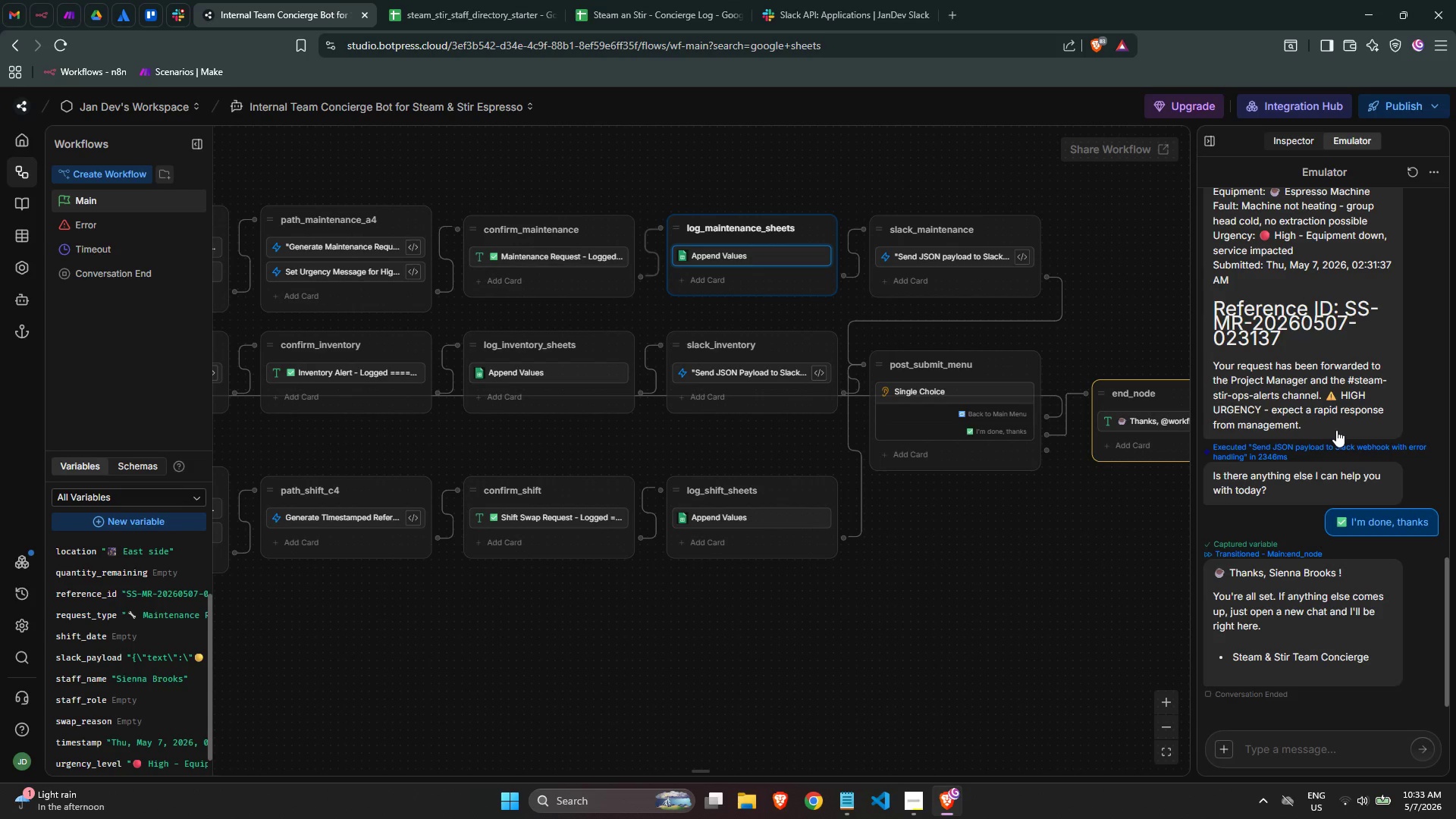 
scroll: coordinate [1337, 426], scroll_direction: down, amount: 1.0
 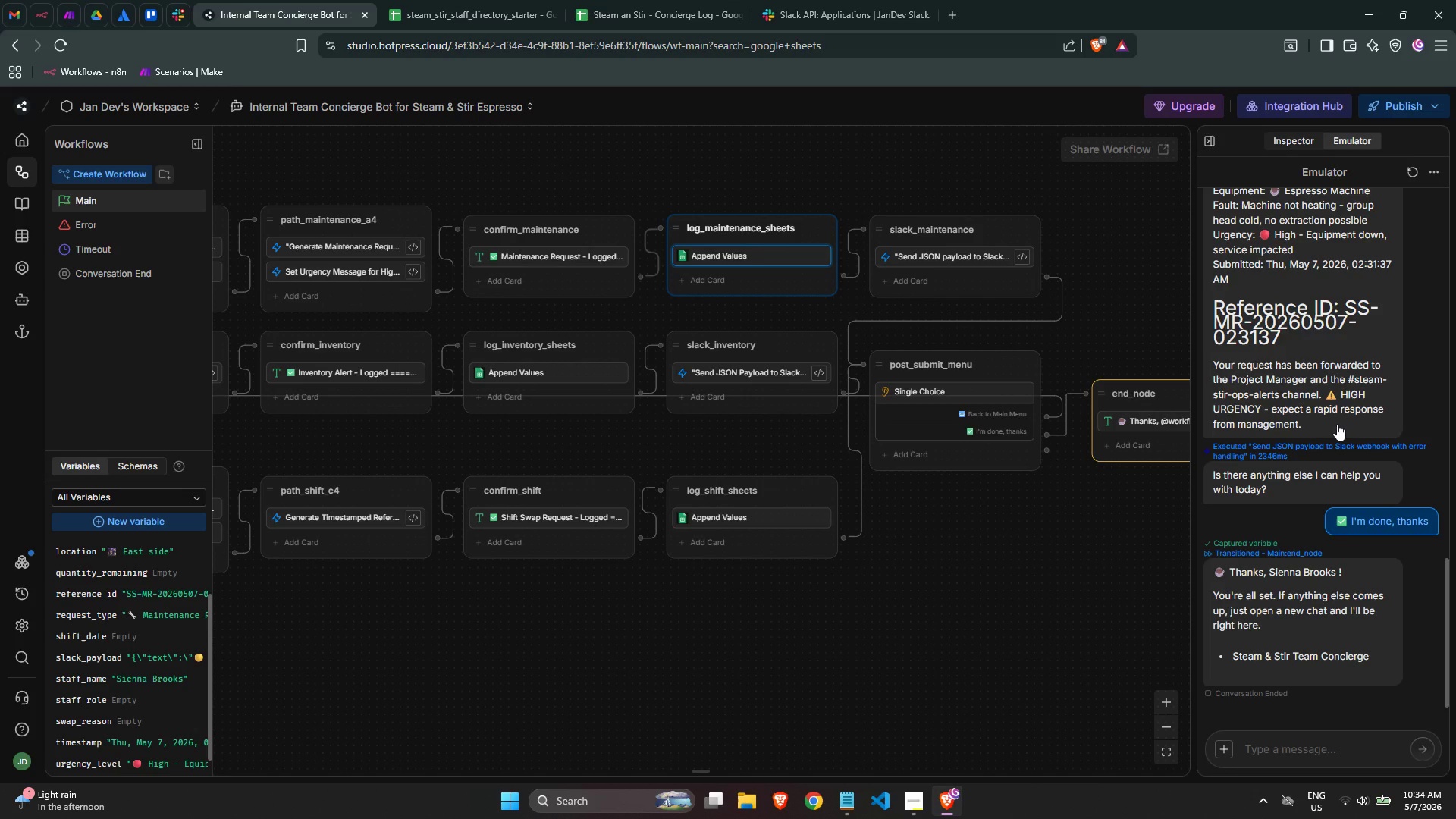 
scroll: coordinate [1337, 424], scroll_direction: up, amount: 2.0
 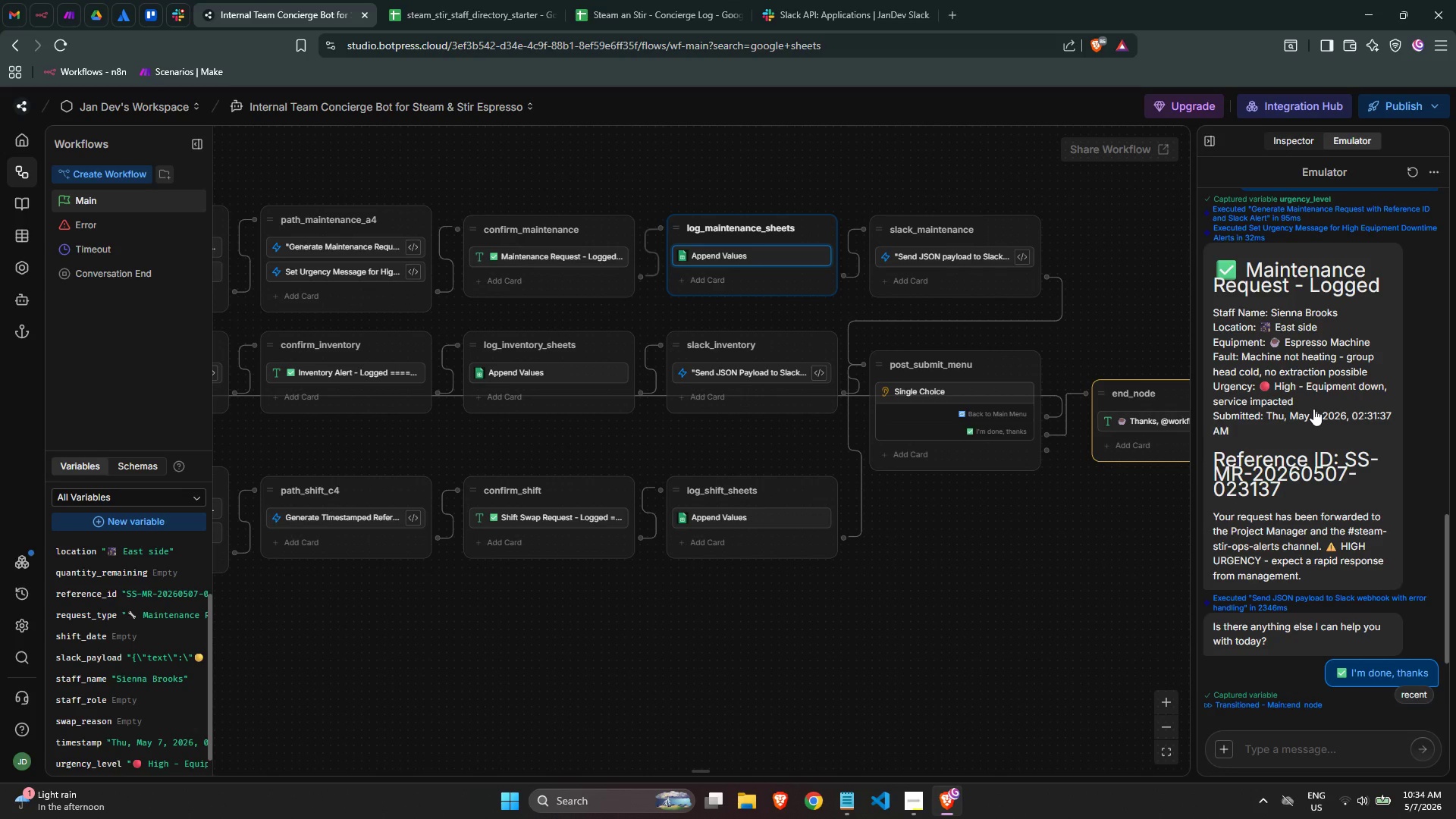 
wait(24.51)
 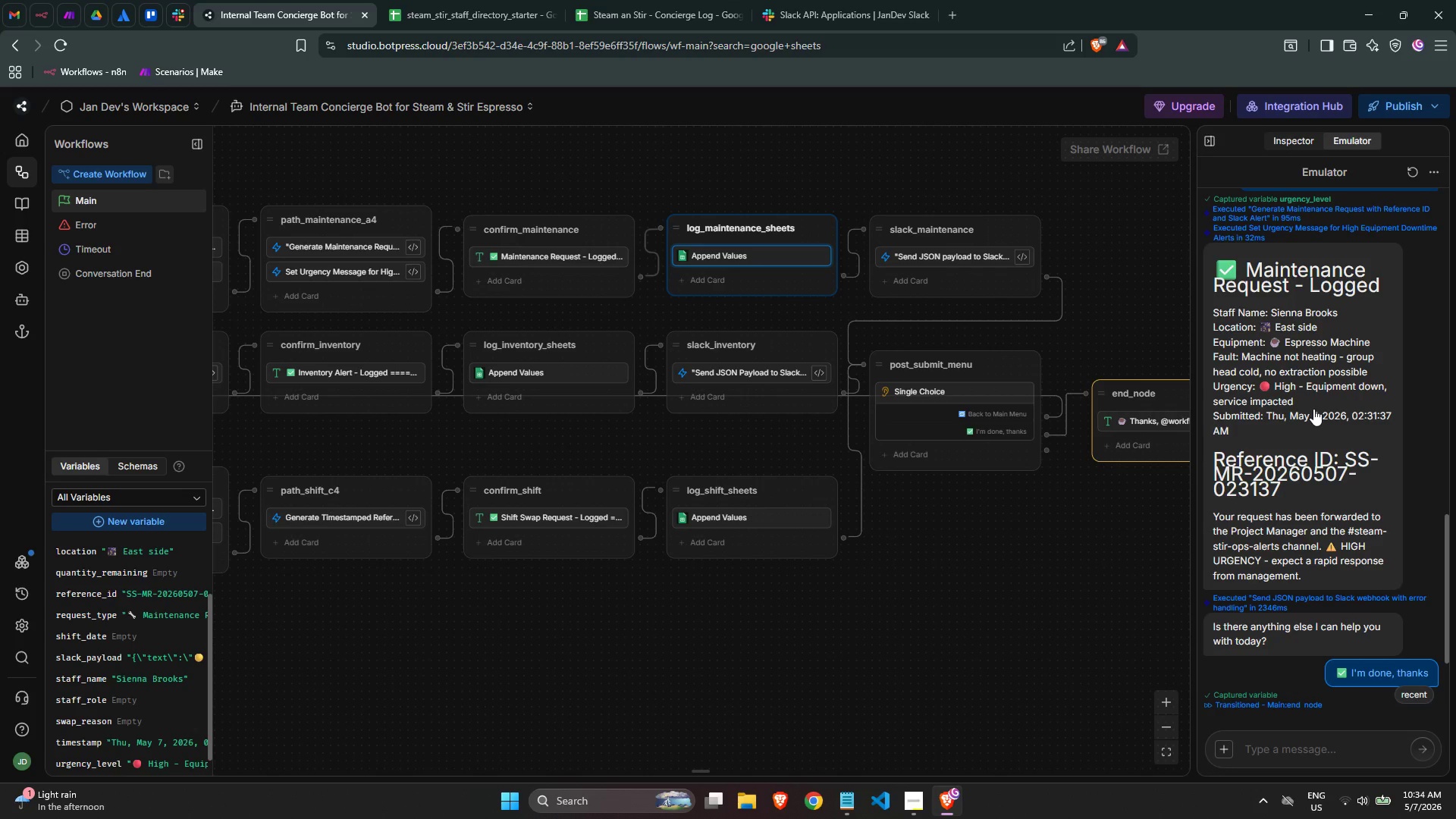 
scroll: coordinate [1317, 479], scroll_direction: down, amount: 7.0
 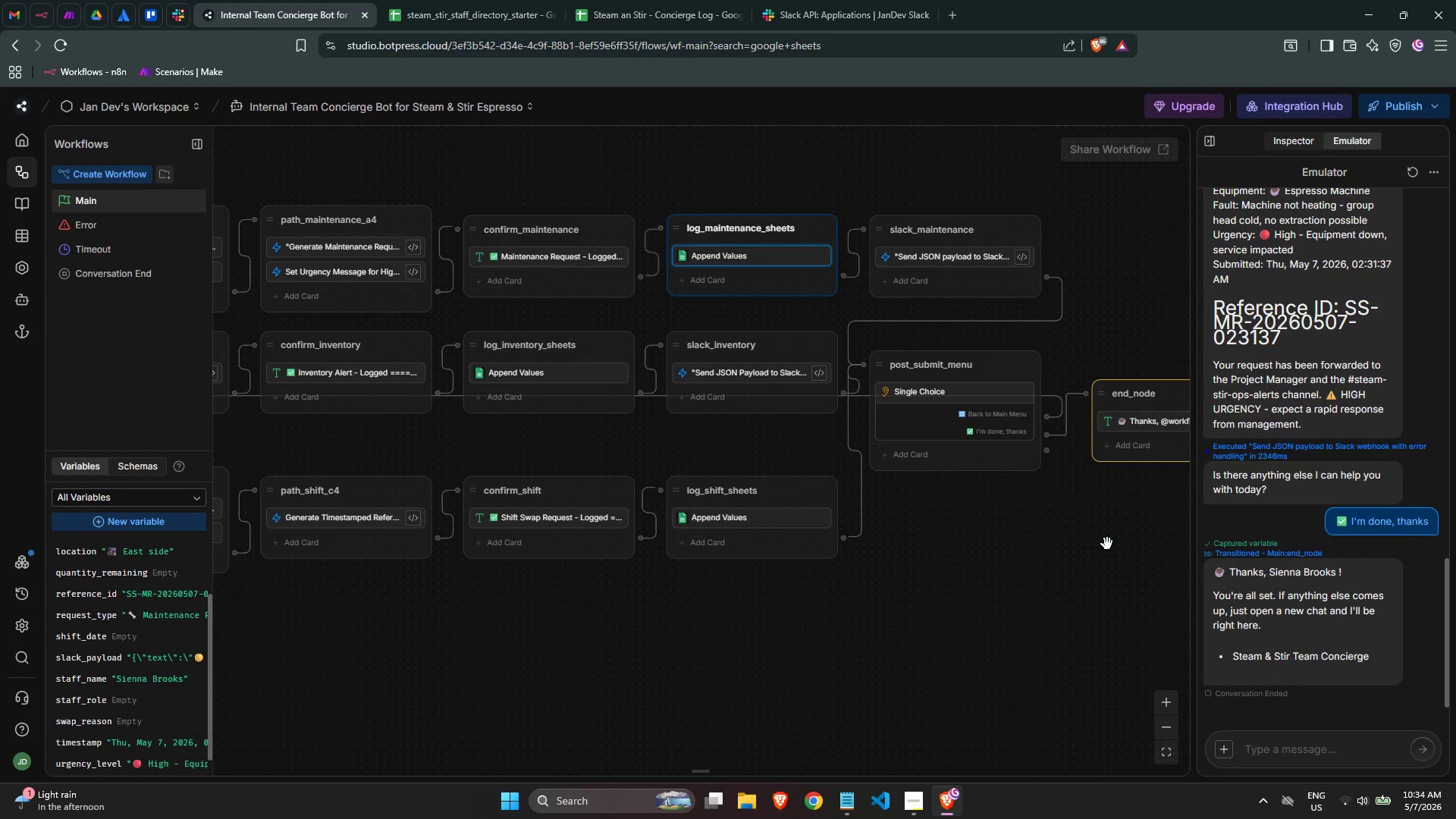 
left_click([1106, 542])
 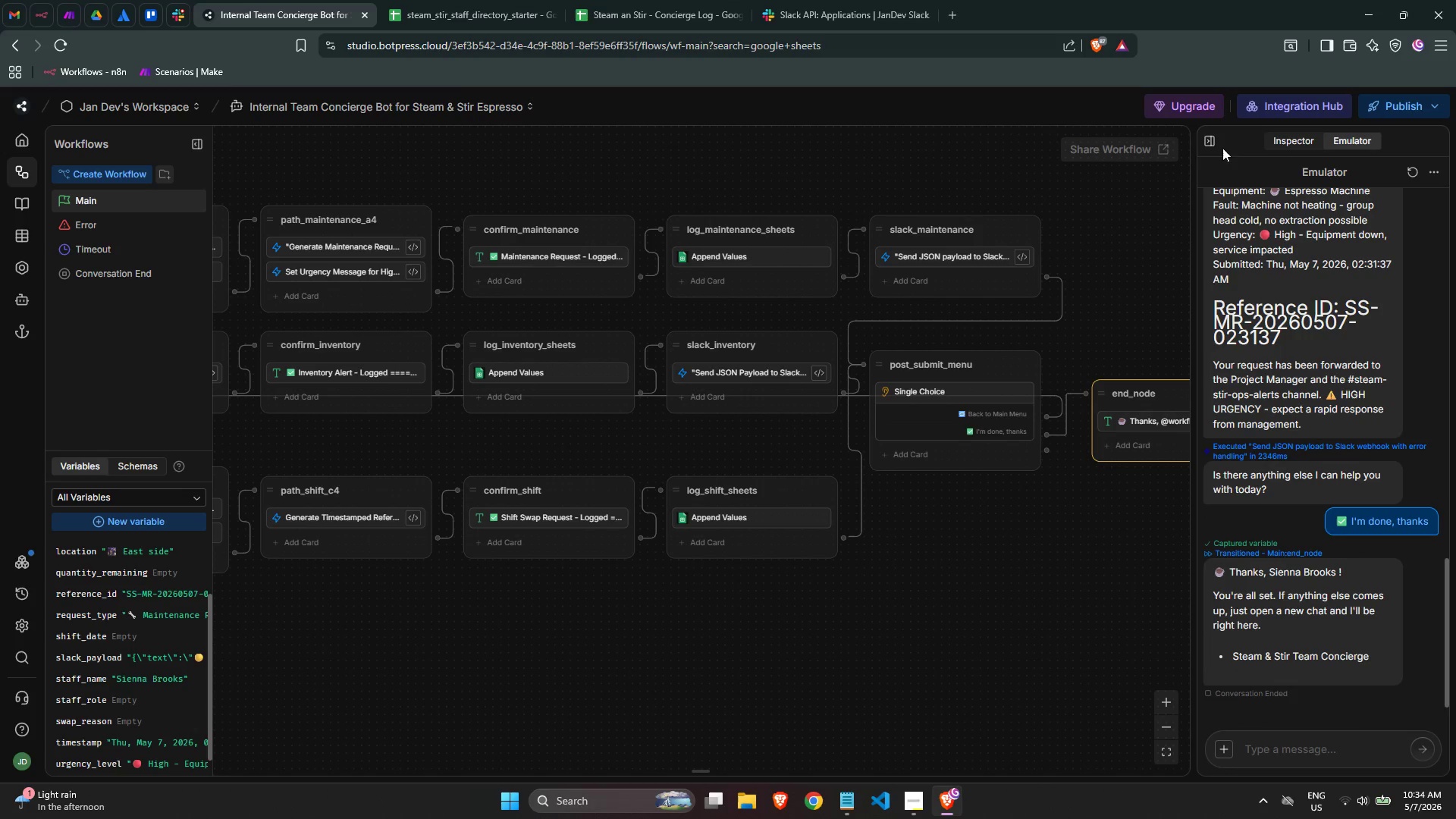 
left_click([1212, 142])
 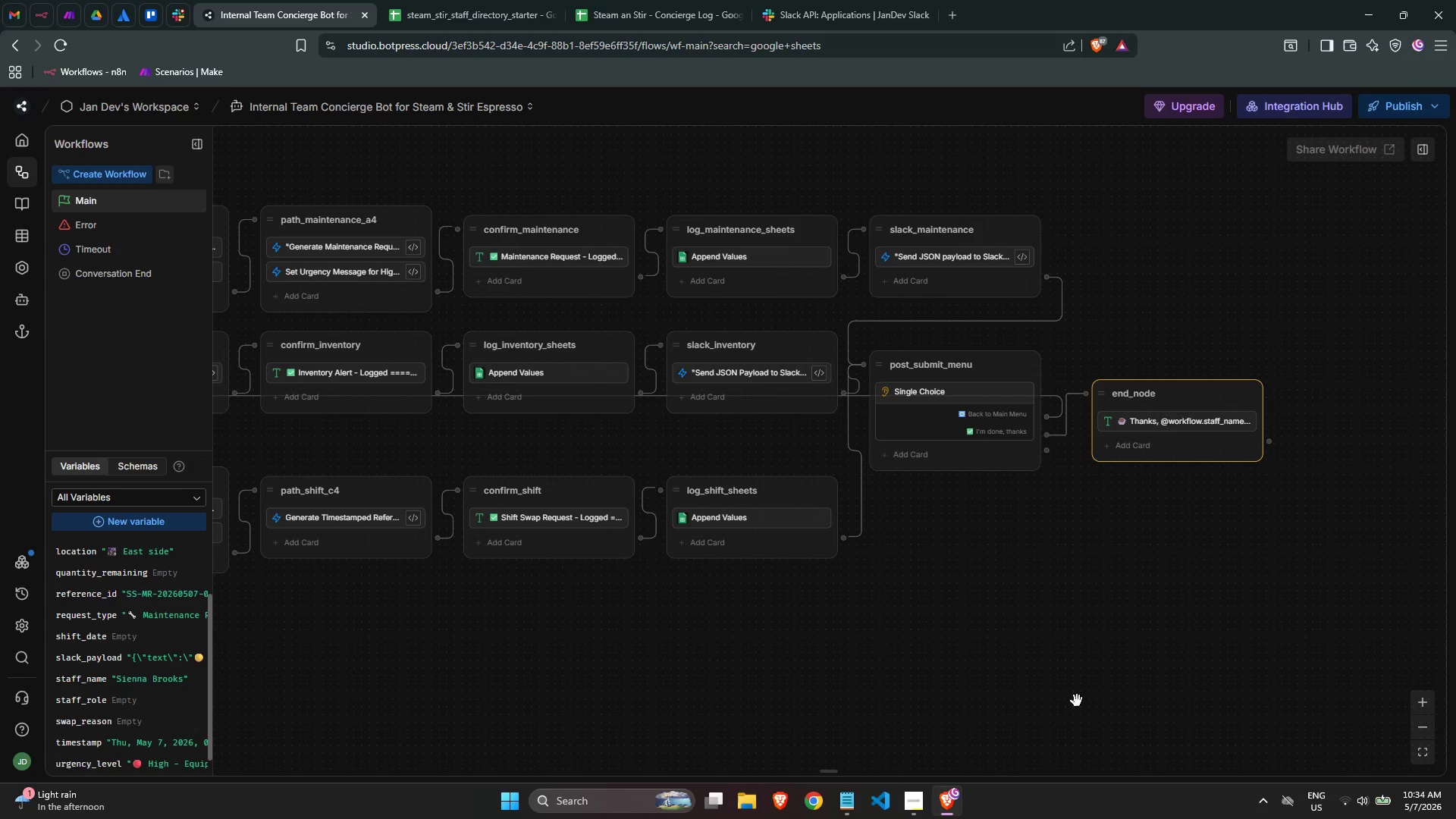 
left_click([912, 810])